 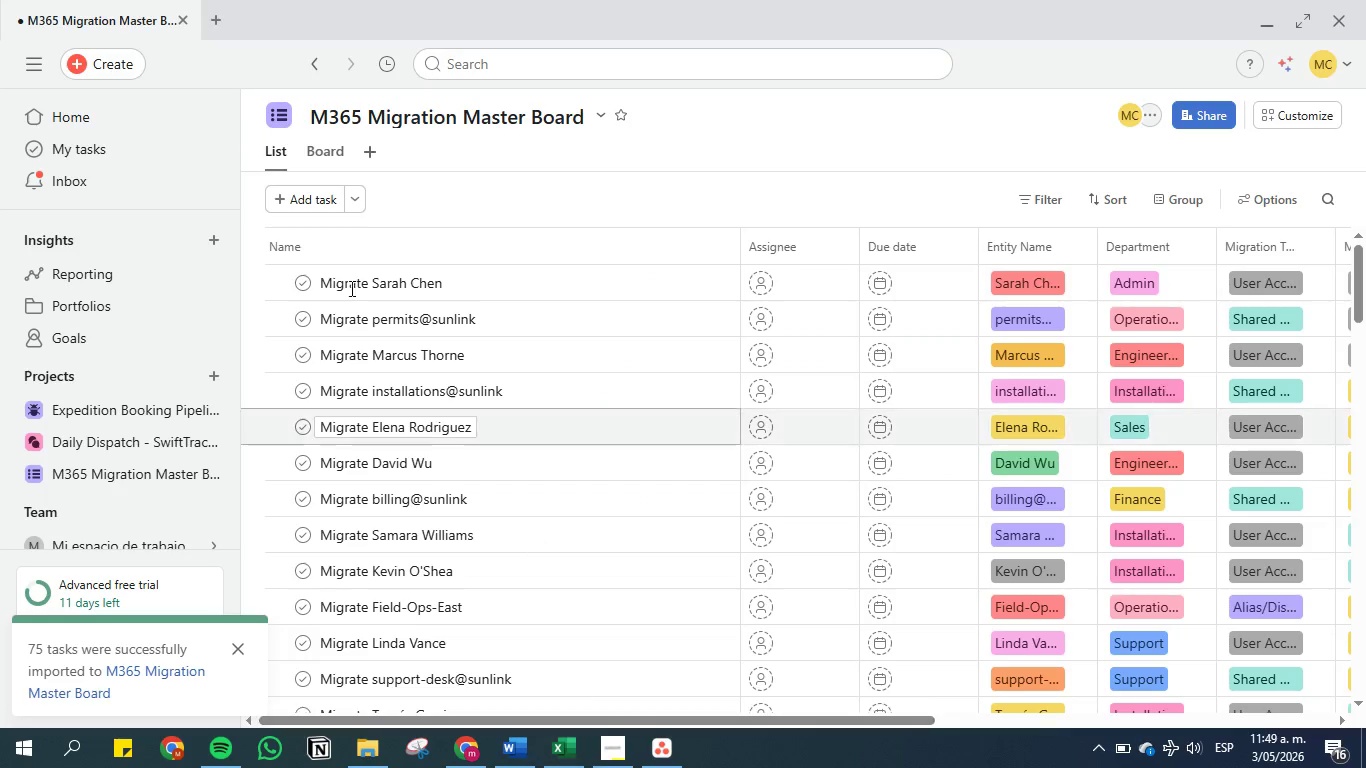 
left_click([318, 157])
 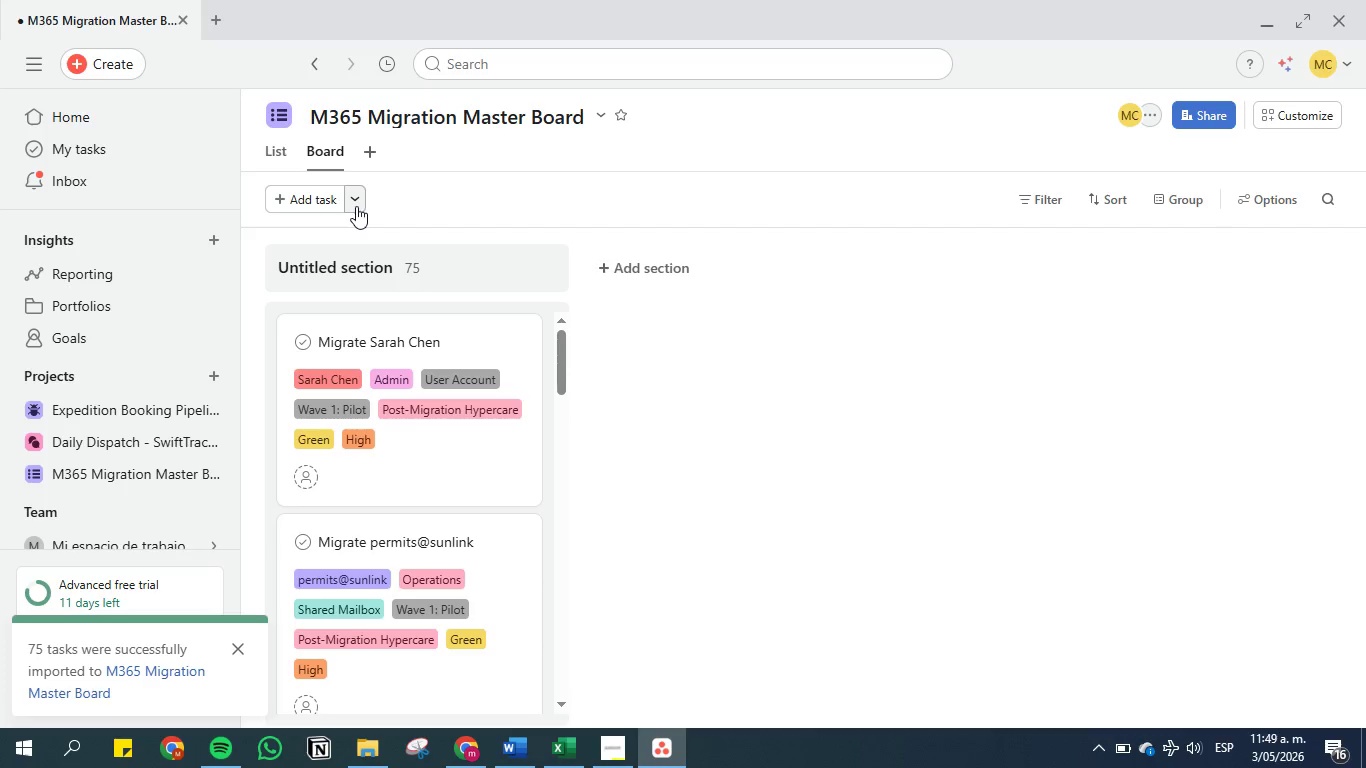 
wait(8.66)
 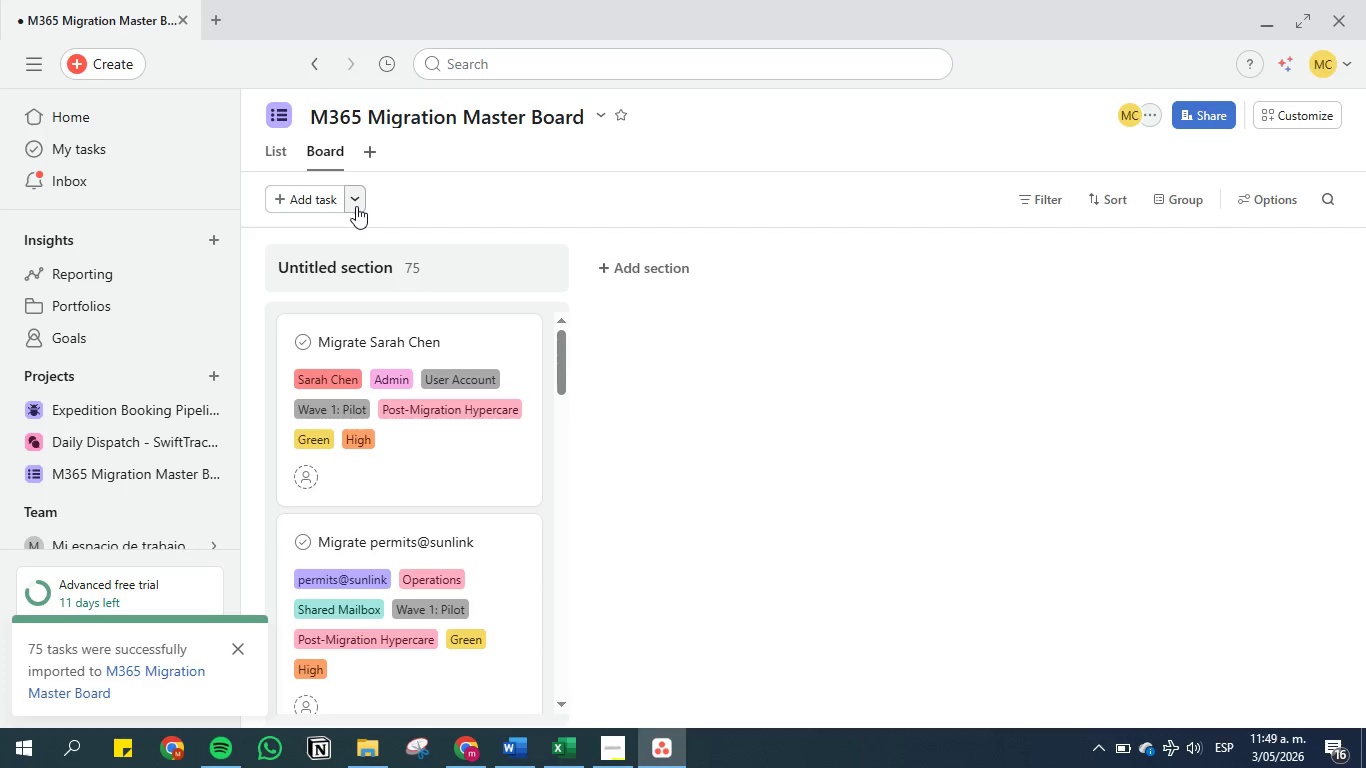 
left_click([1181, 197])
 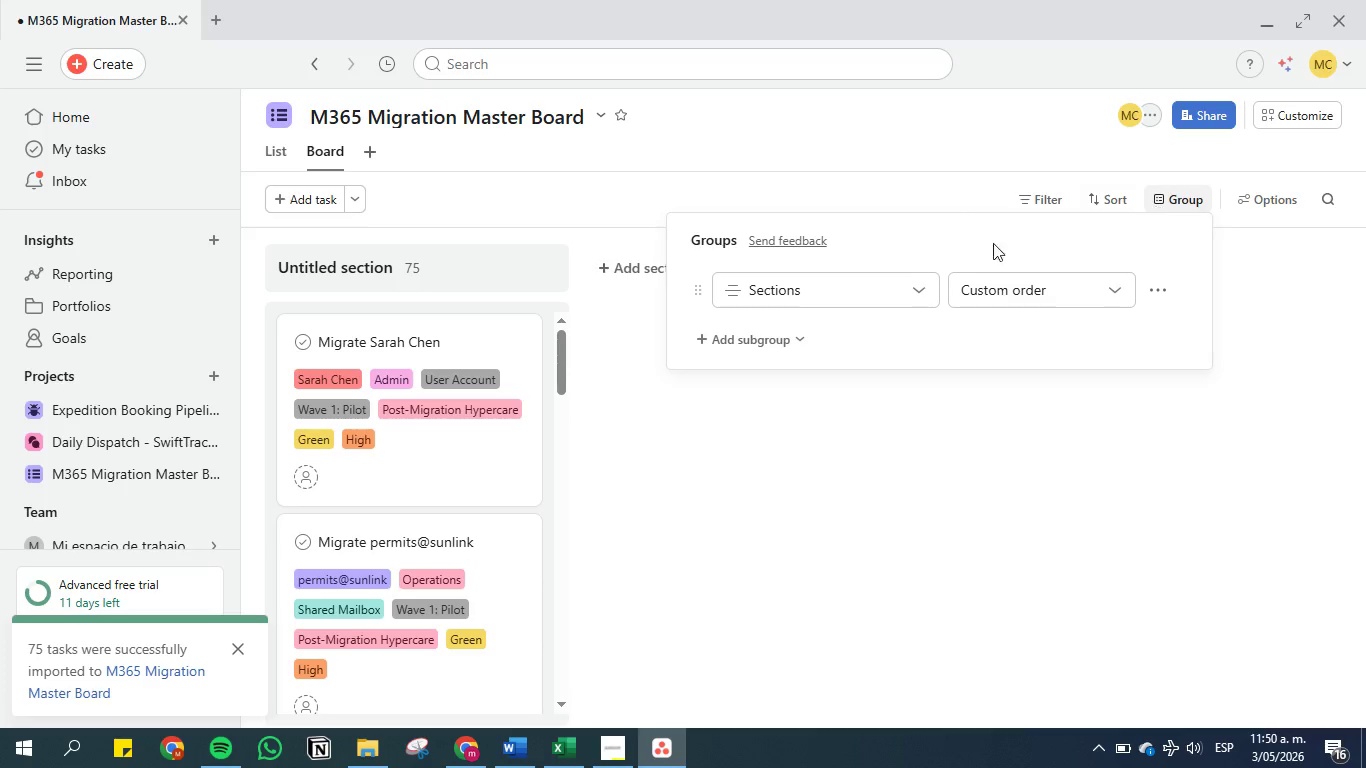 
left_click([609, 444])
 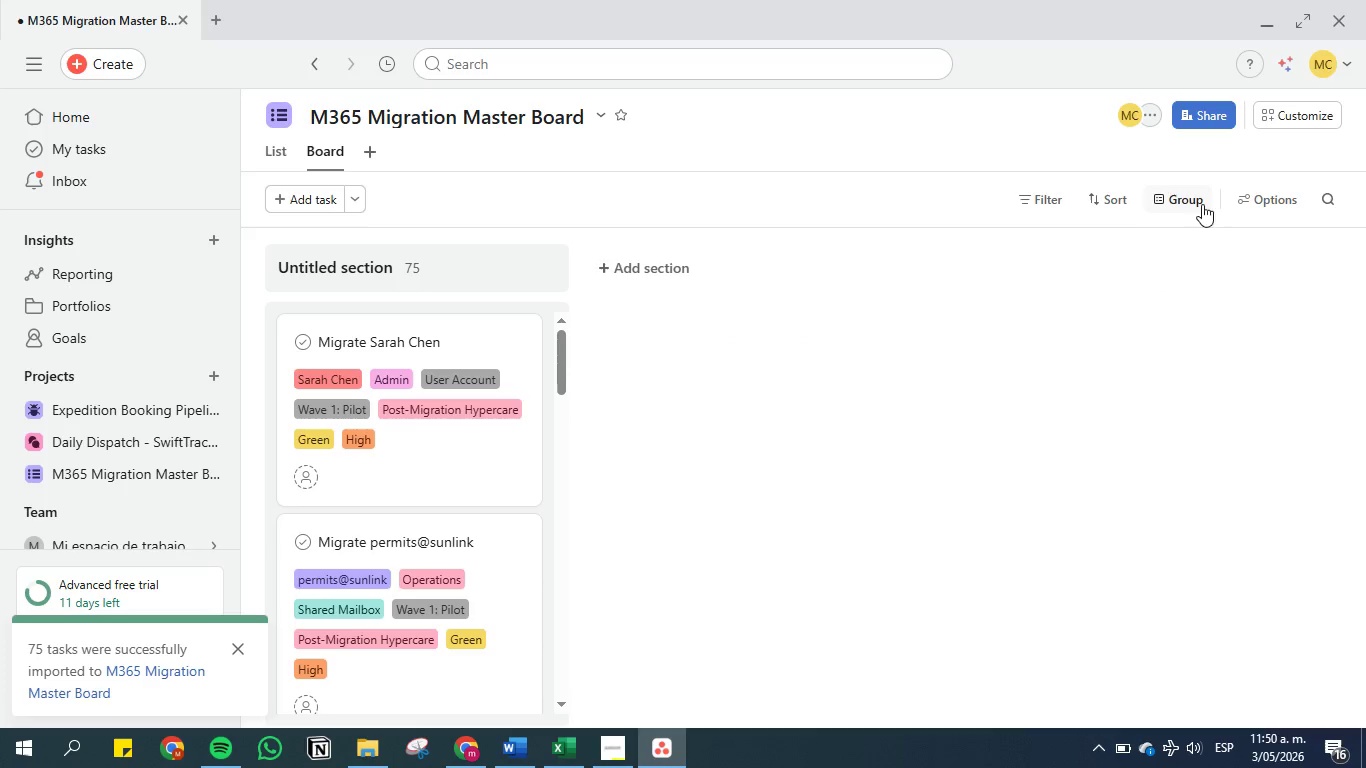 
left_click([1177, 197])
 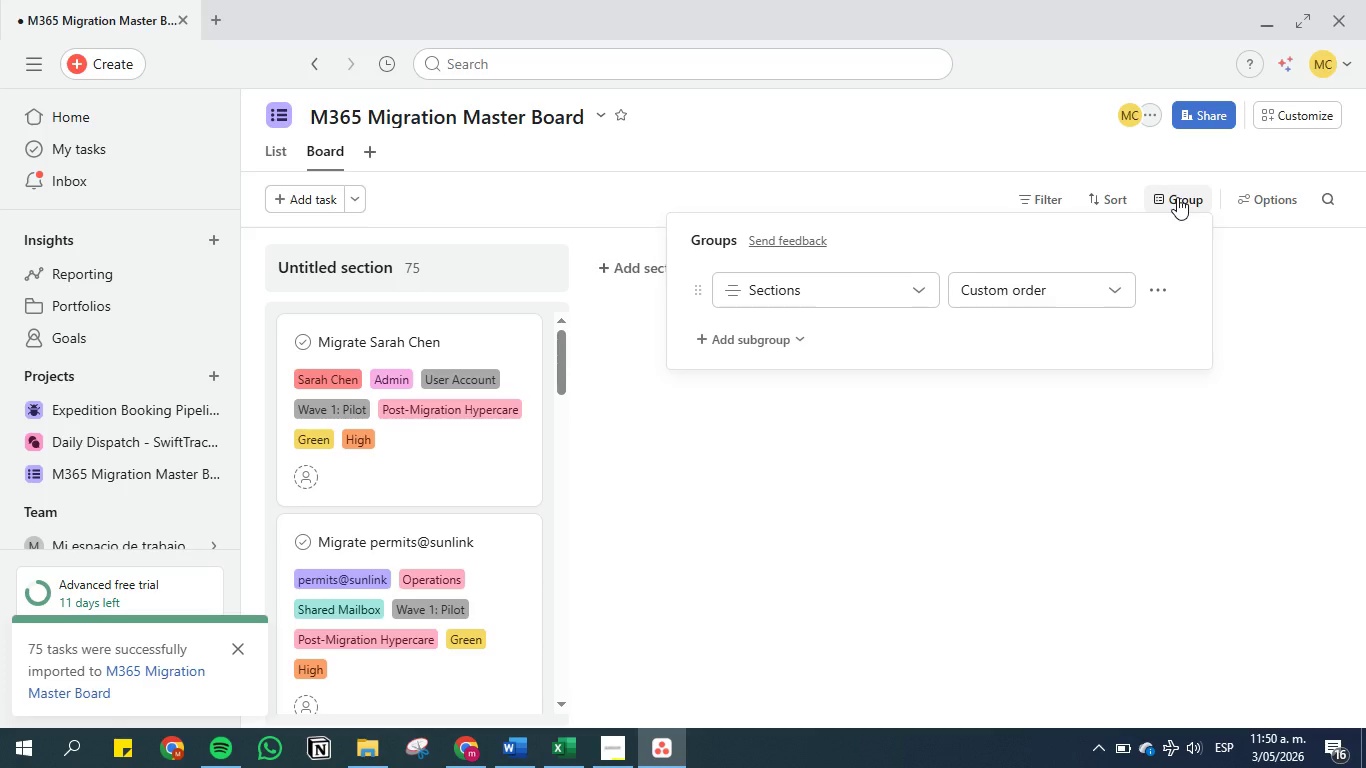 
left_click([1177, 197])
 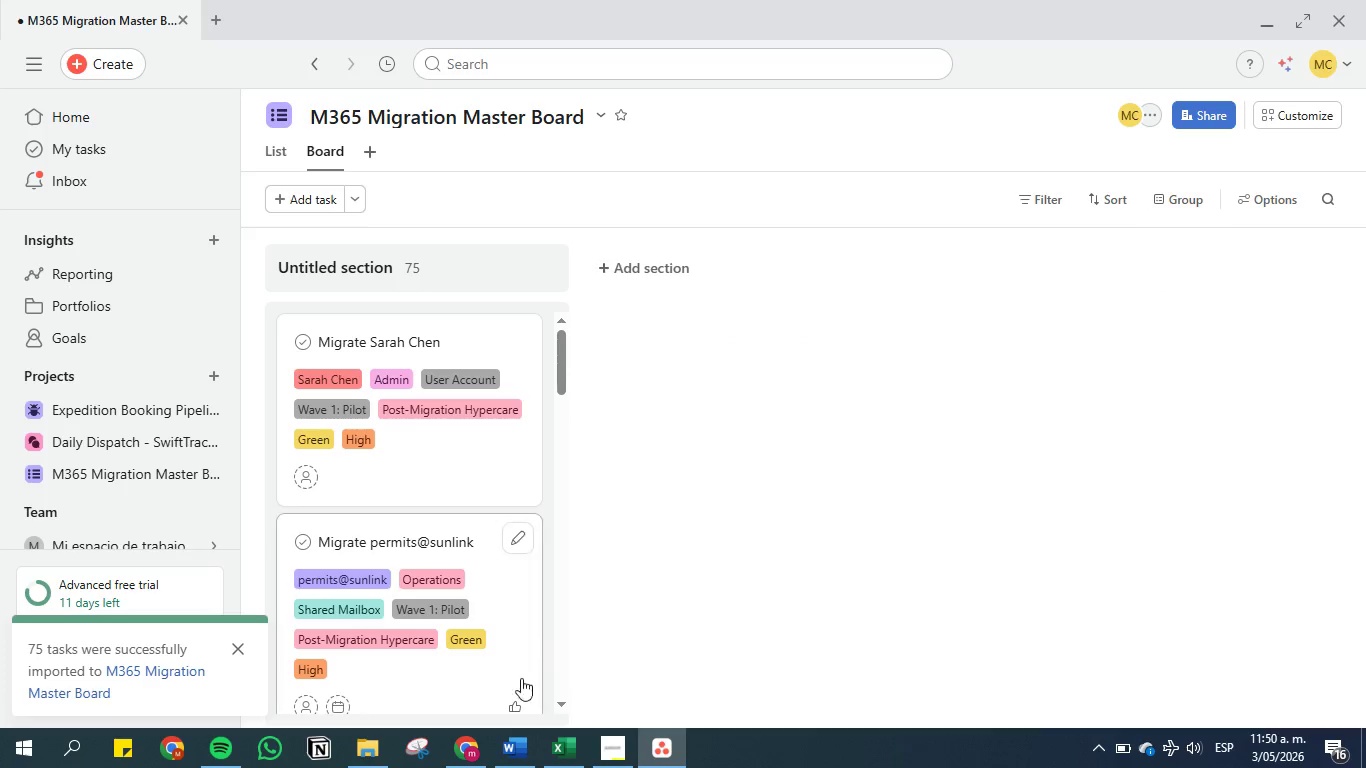 
mouse_move([534, 751])
 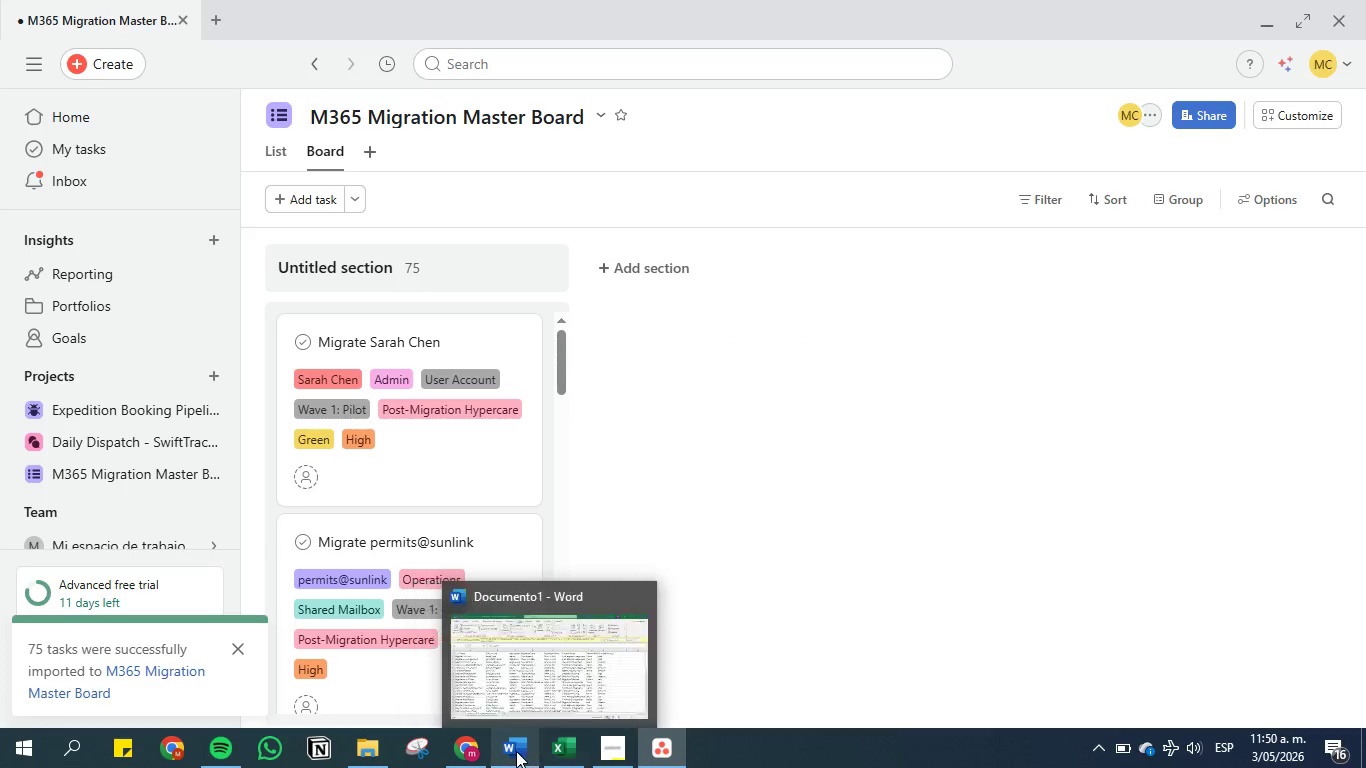 
left_click([516, 751])
 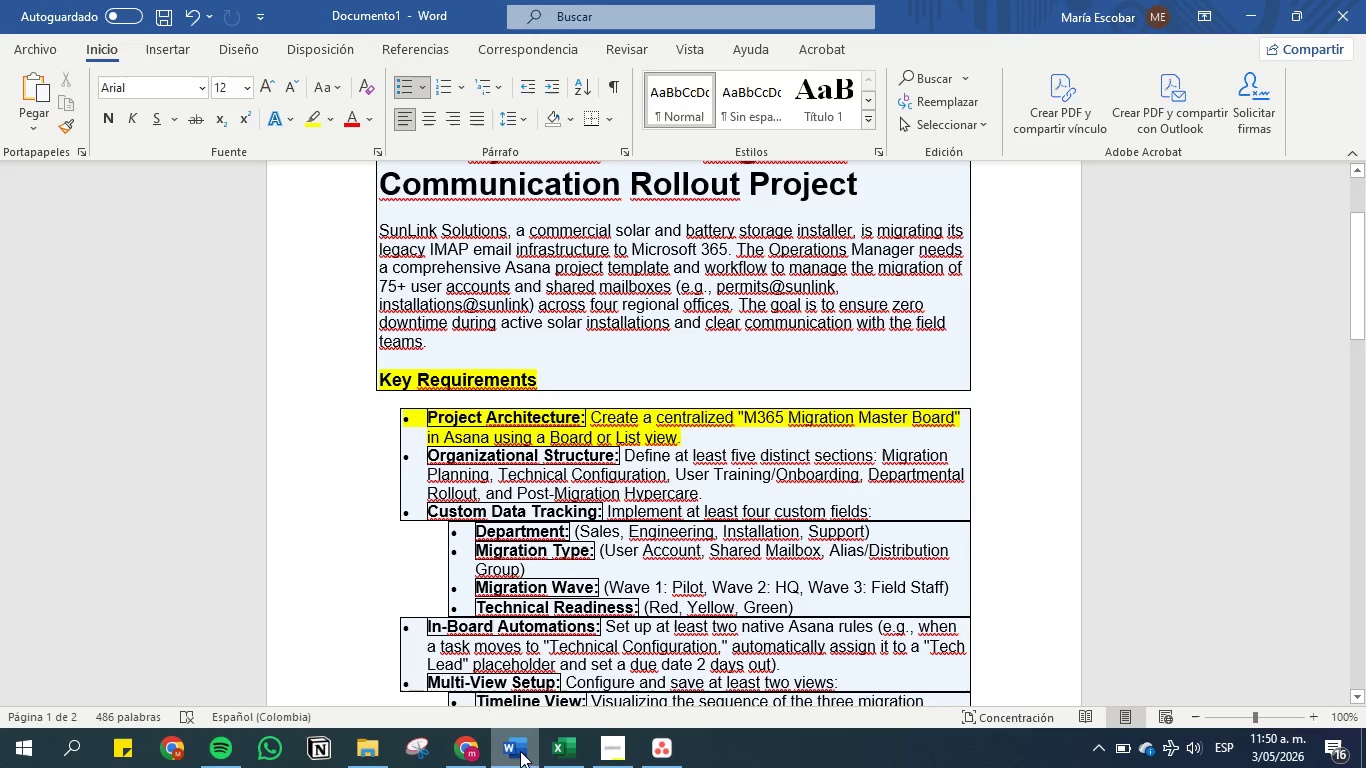 
left_click([559, 756])
 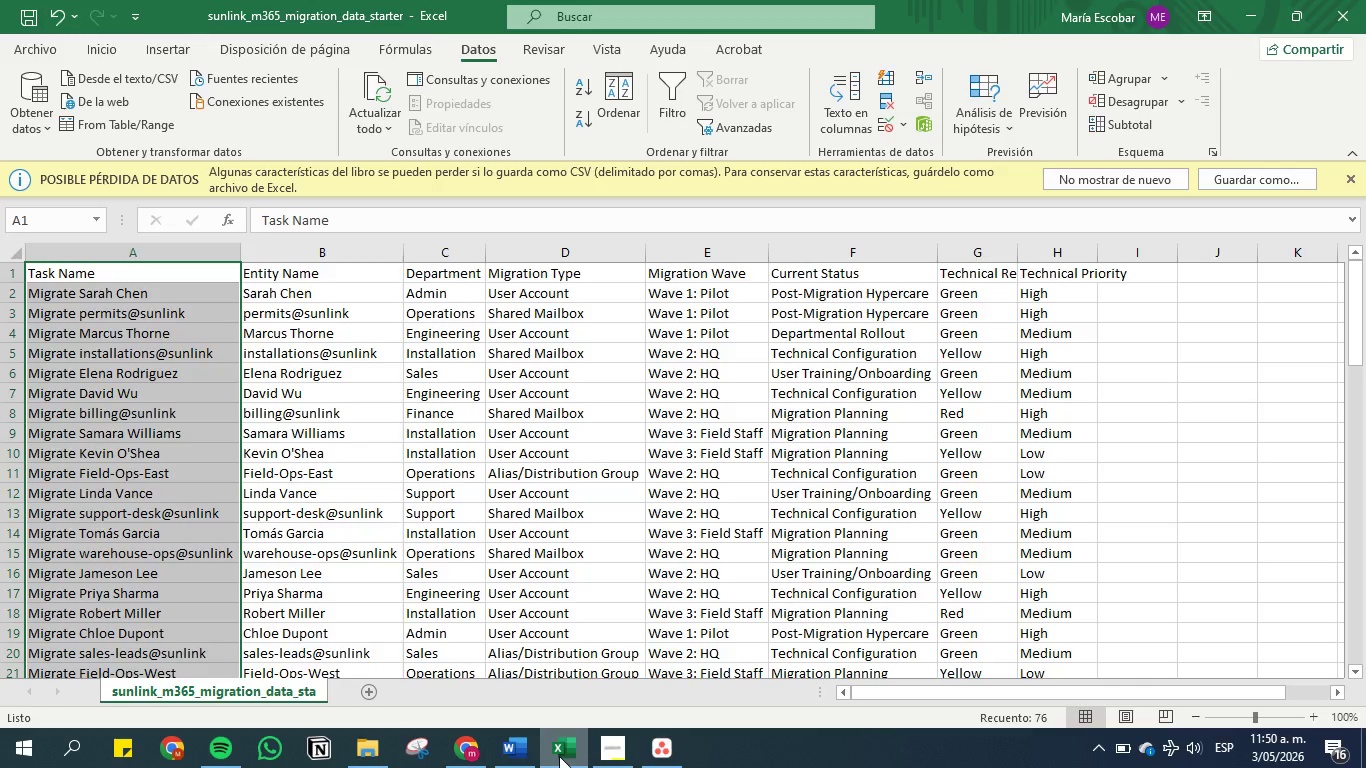 
wait(7.44)
 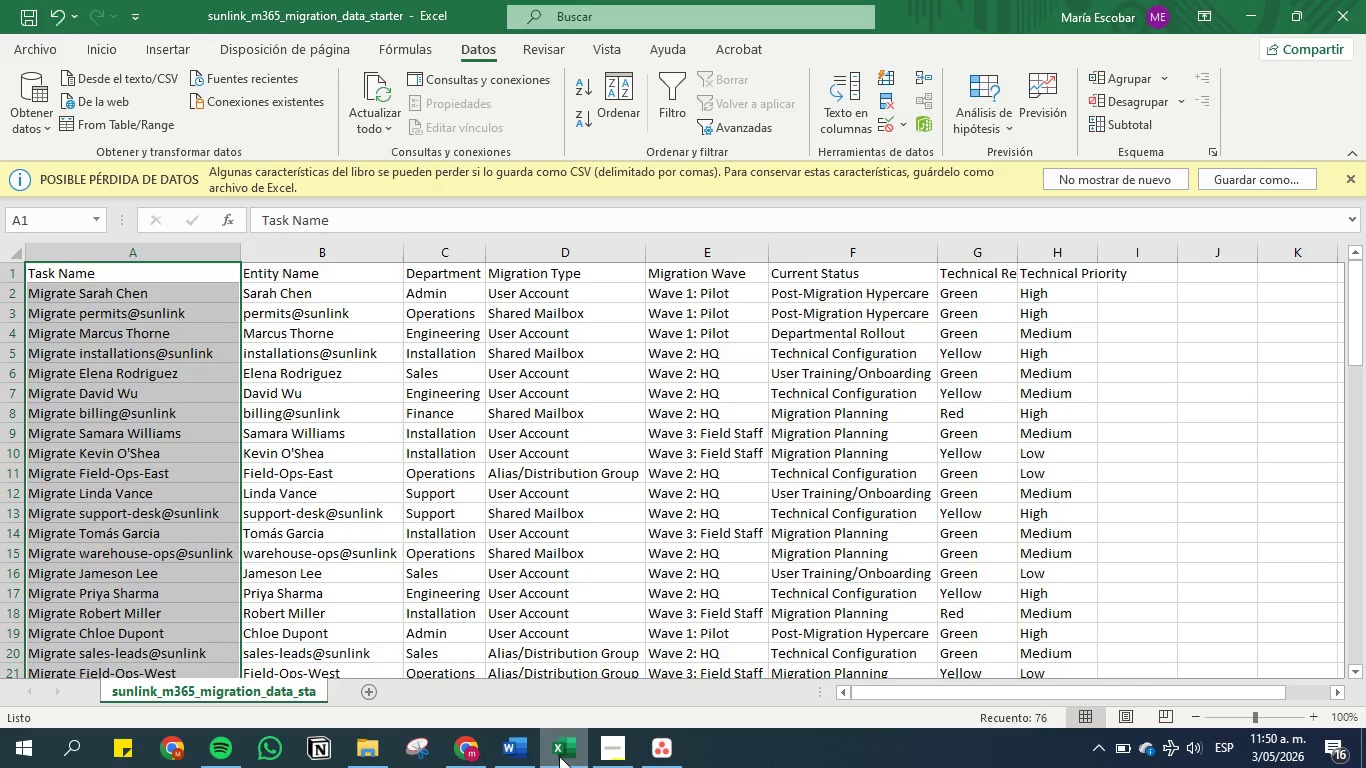 
left_click([559, 756])
 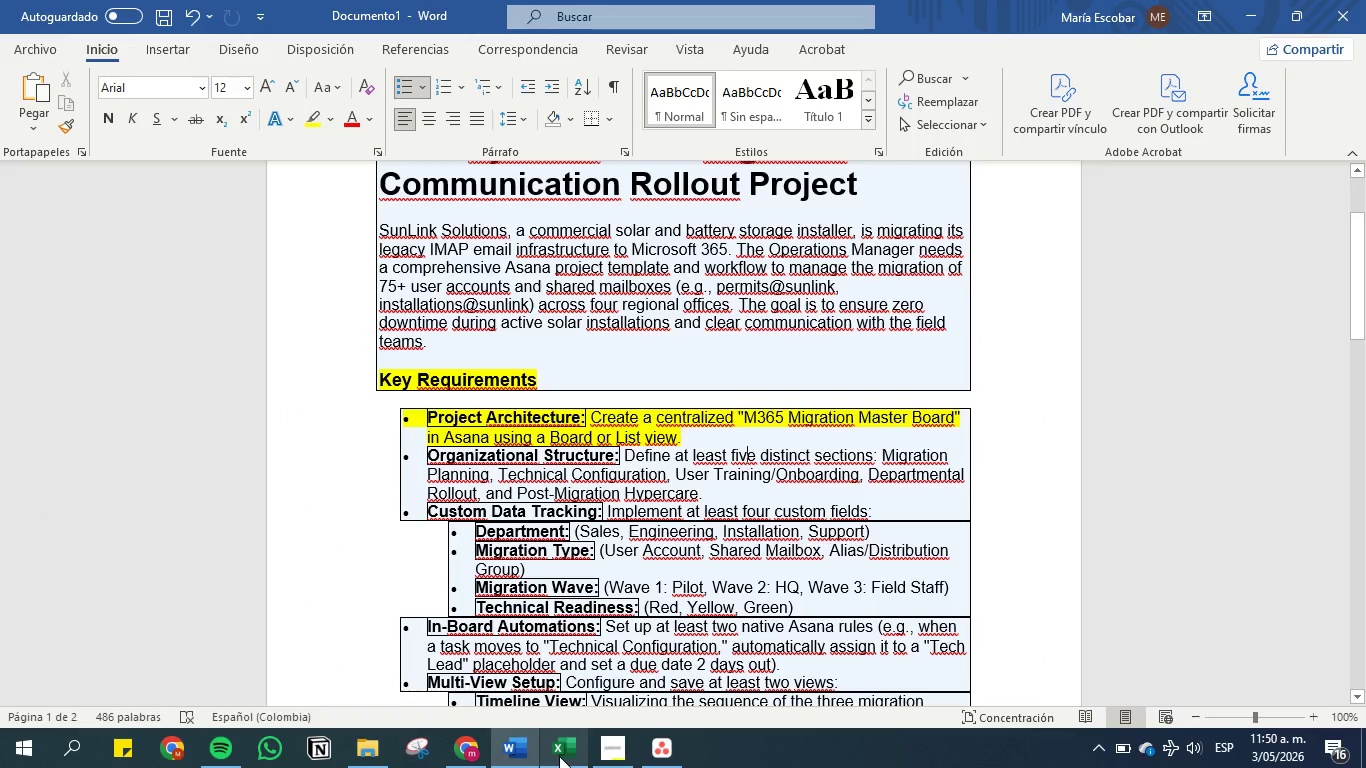 
left_click([559, 756])
 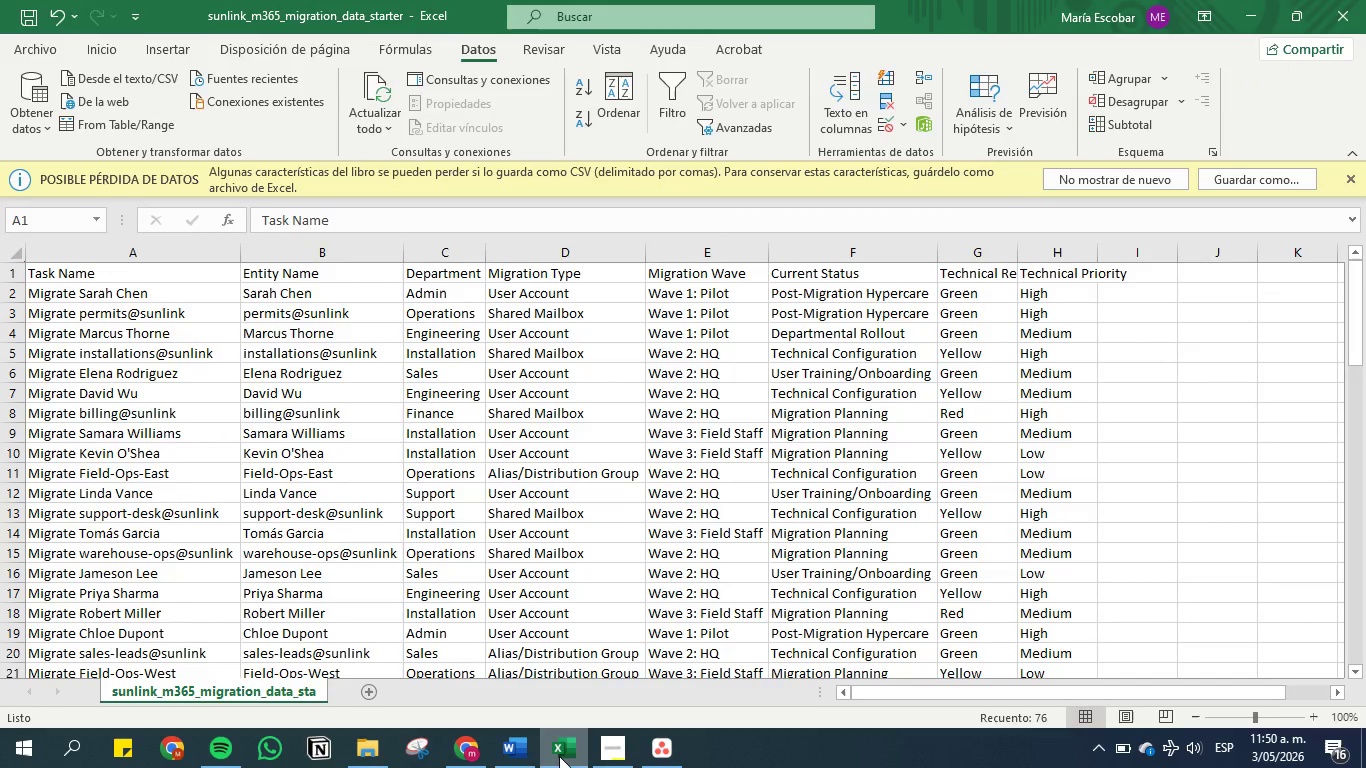 
left_click([559, 756])
 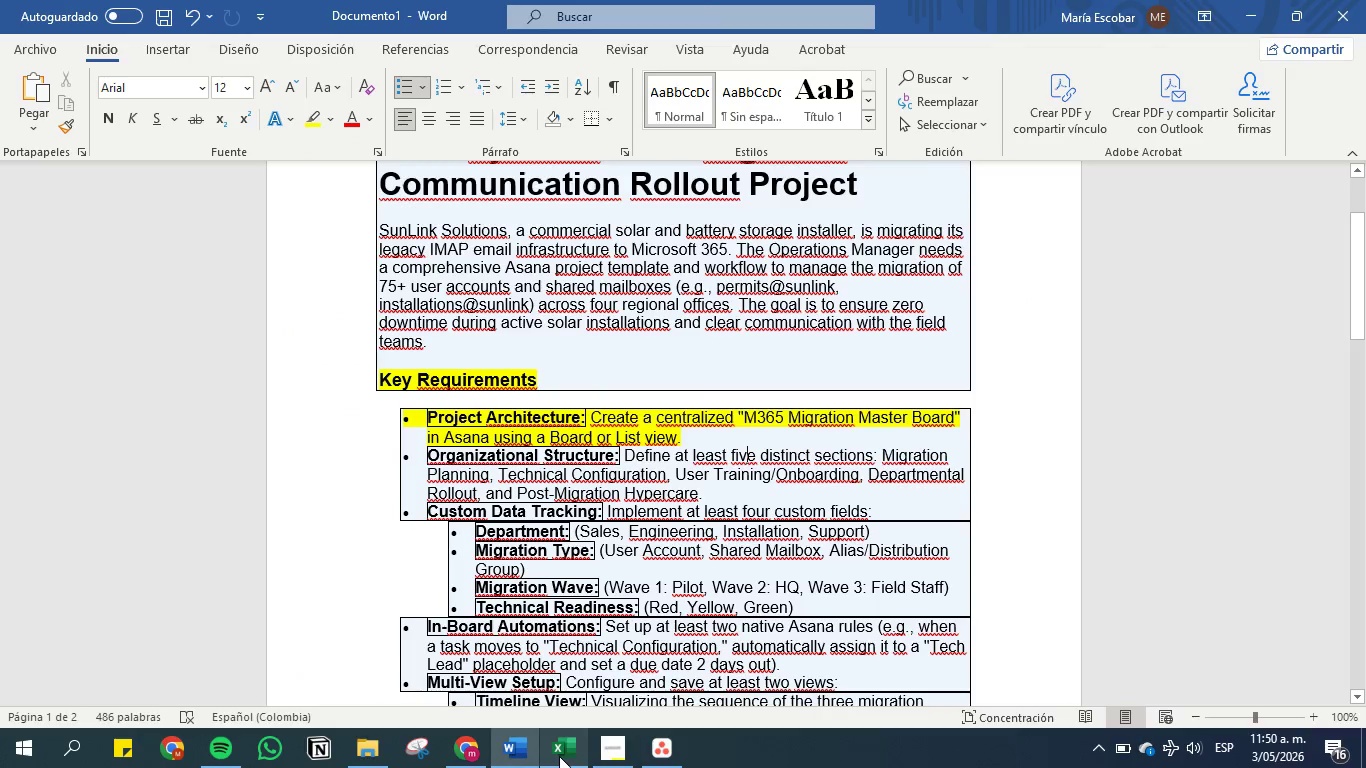 
left_click([559, 756])
 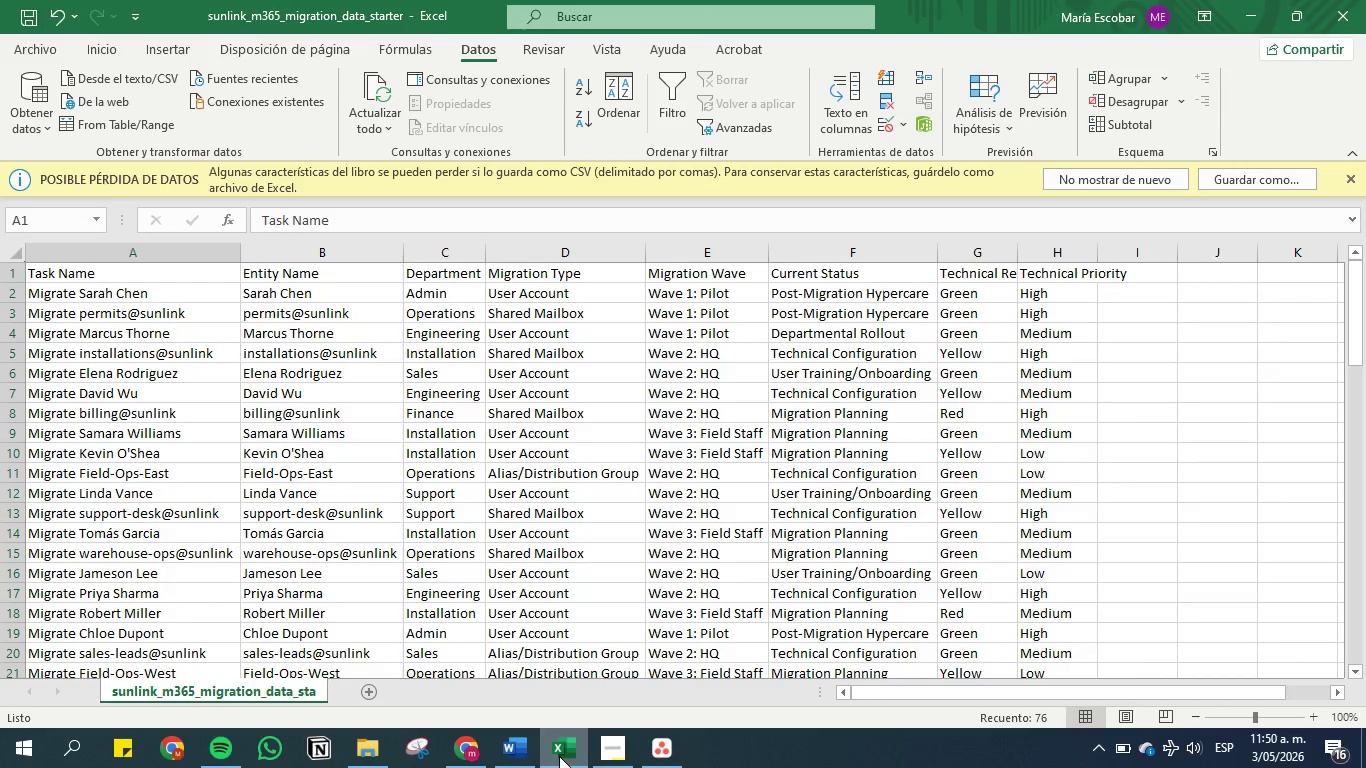 
left_click([559, 756])
 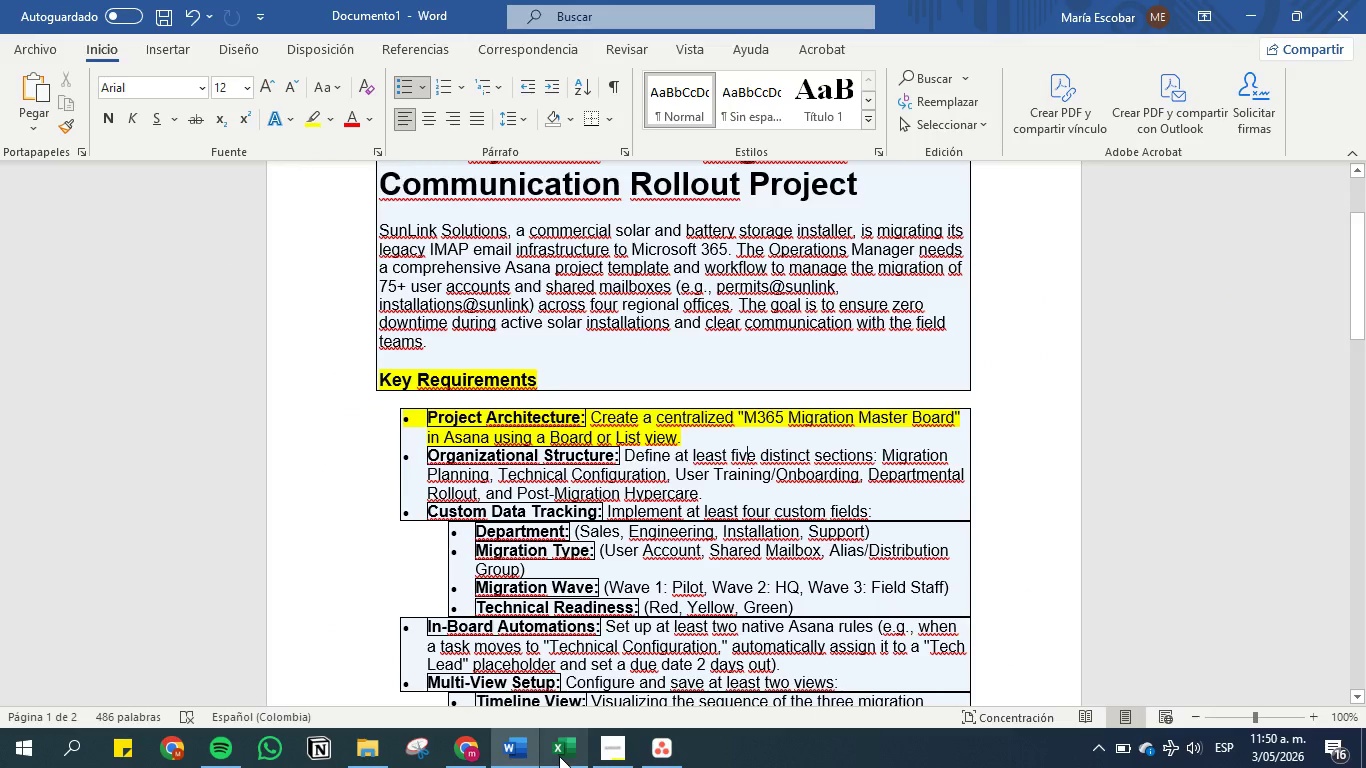 
left_click([559, 756])
 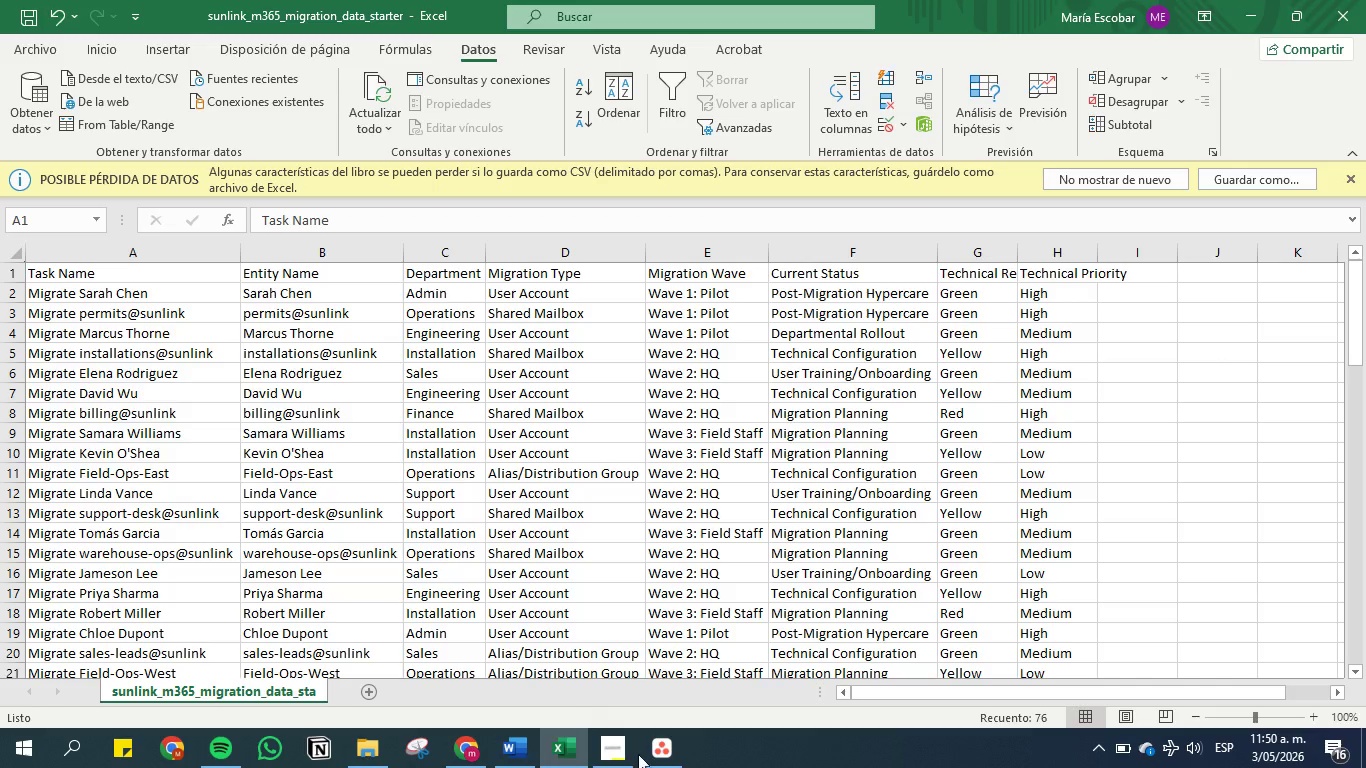 
left_click([662, 765])
 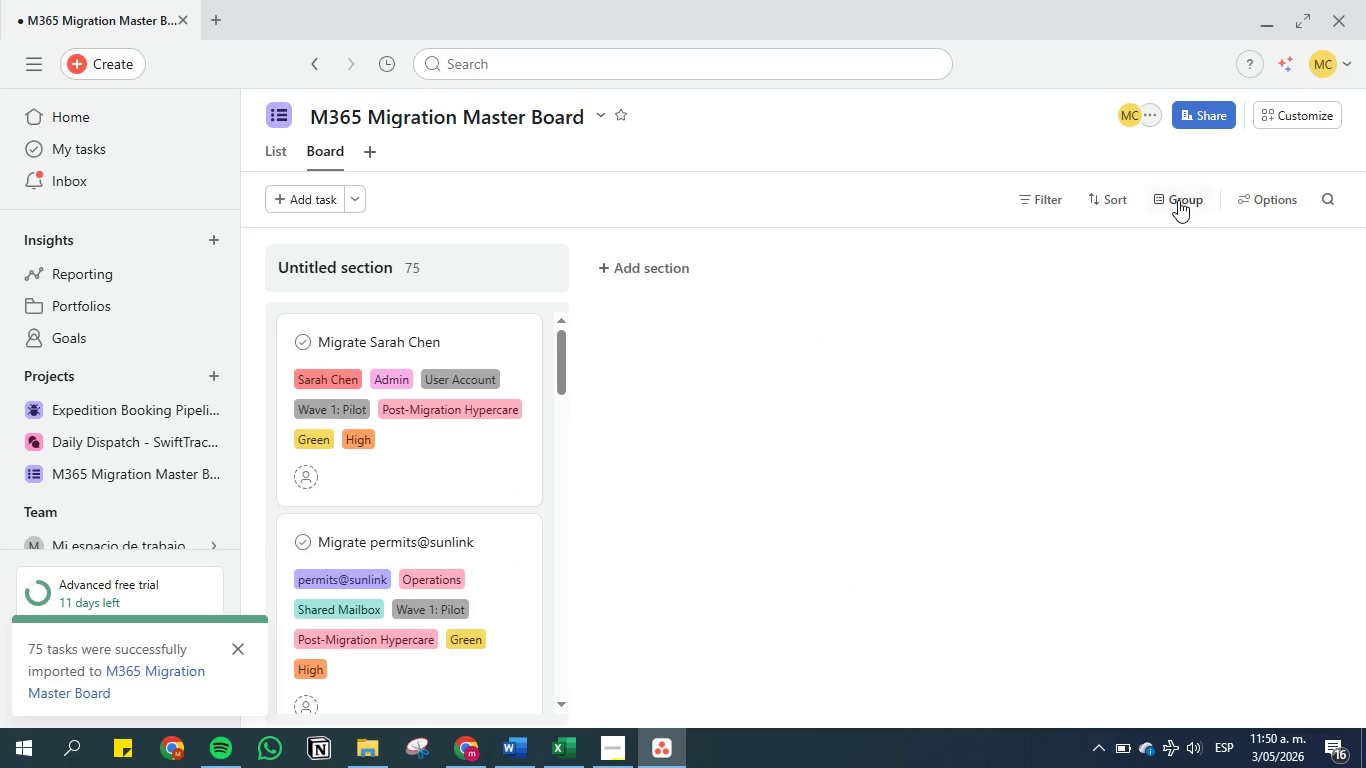 
left_click([1178, 200])
 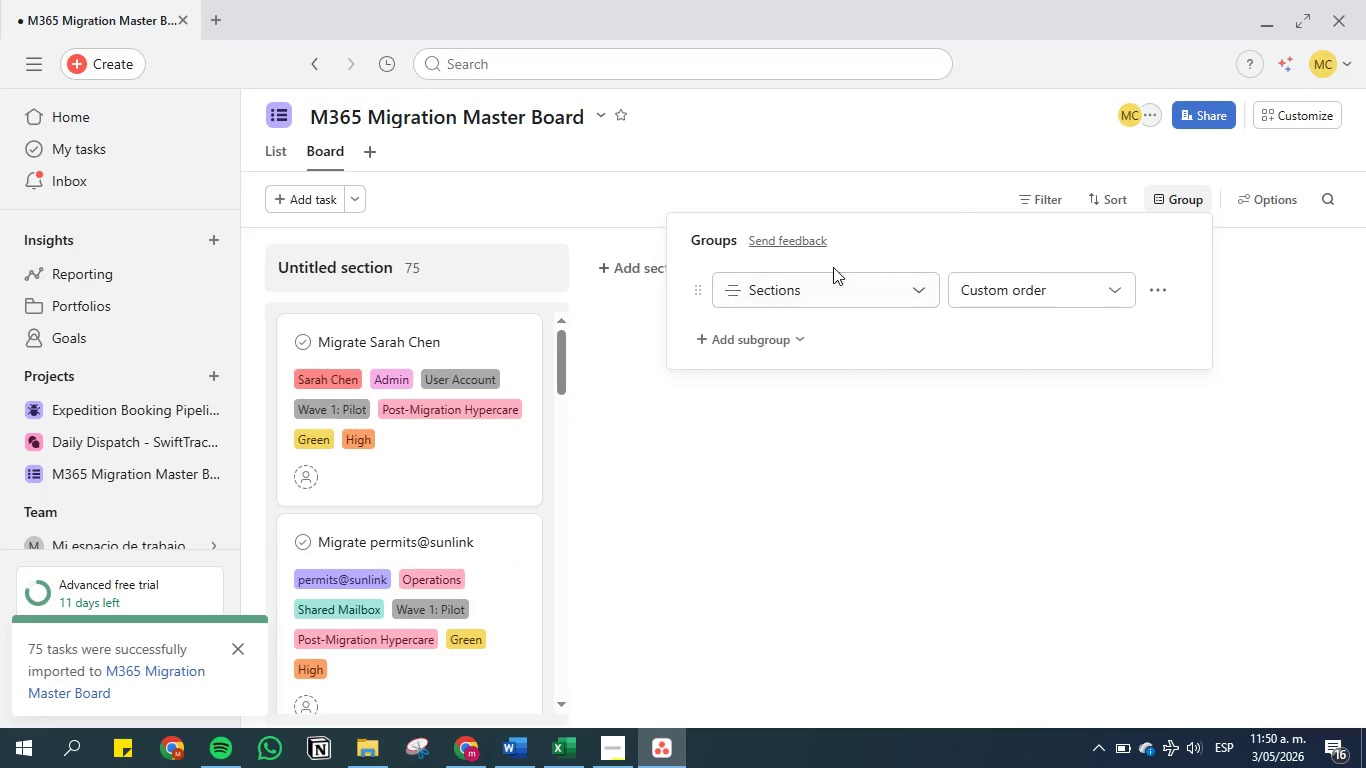 
double_click([833, 288])
 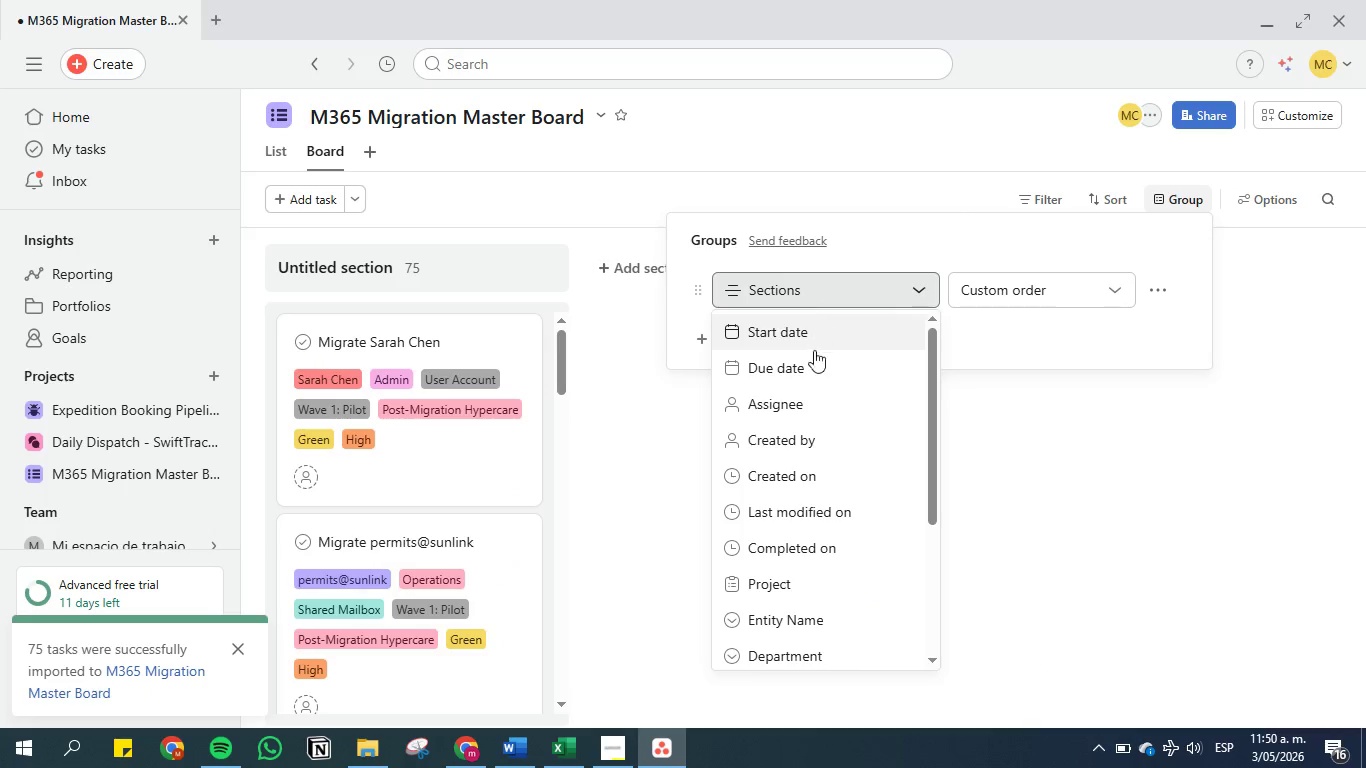 
scroll: coordinate [814, 406], scroll_direction: down, amount: 3.0
 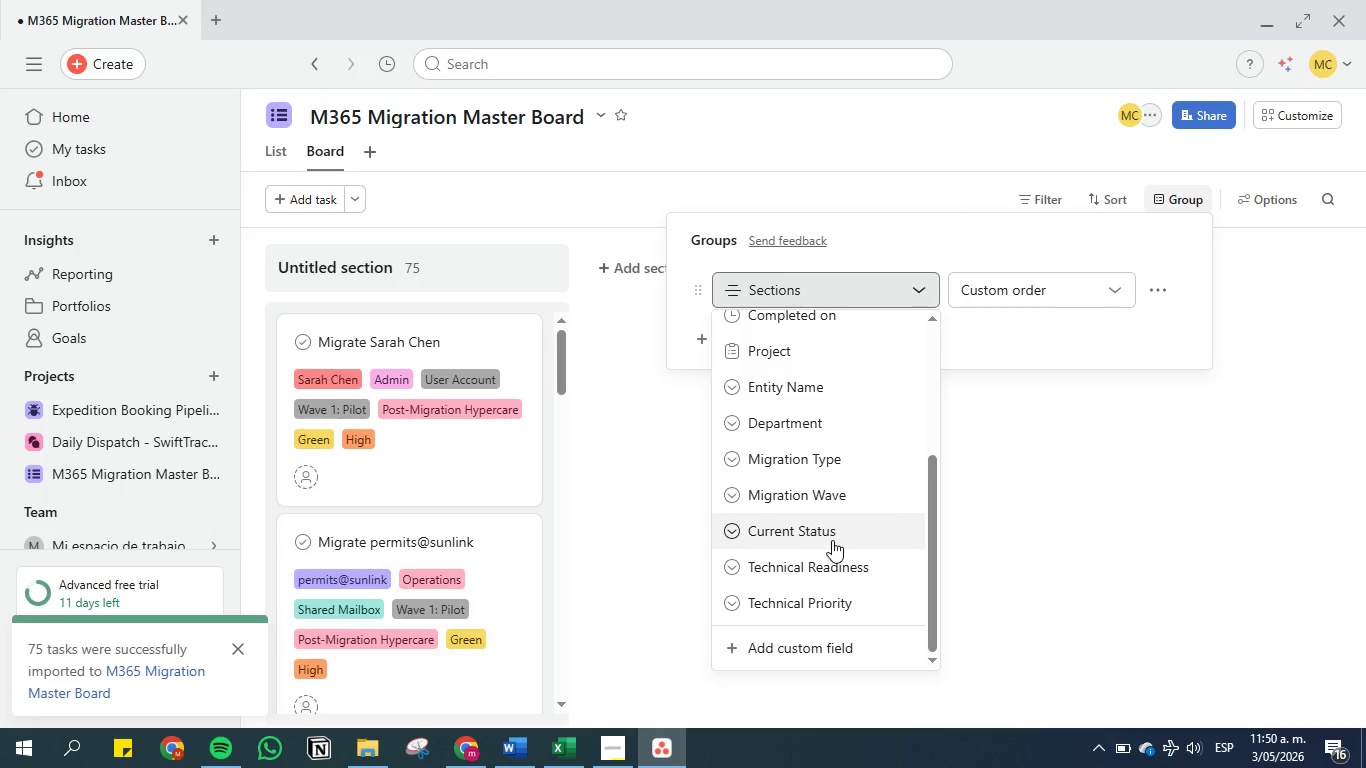 
left_click([833, 534])
 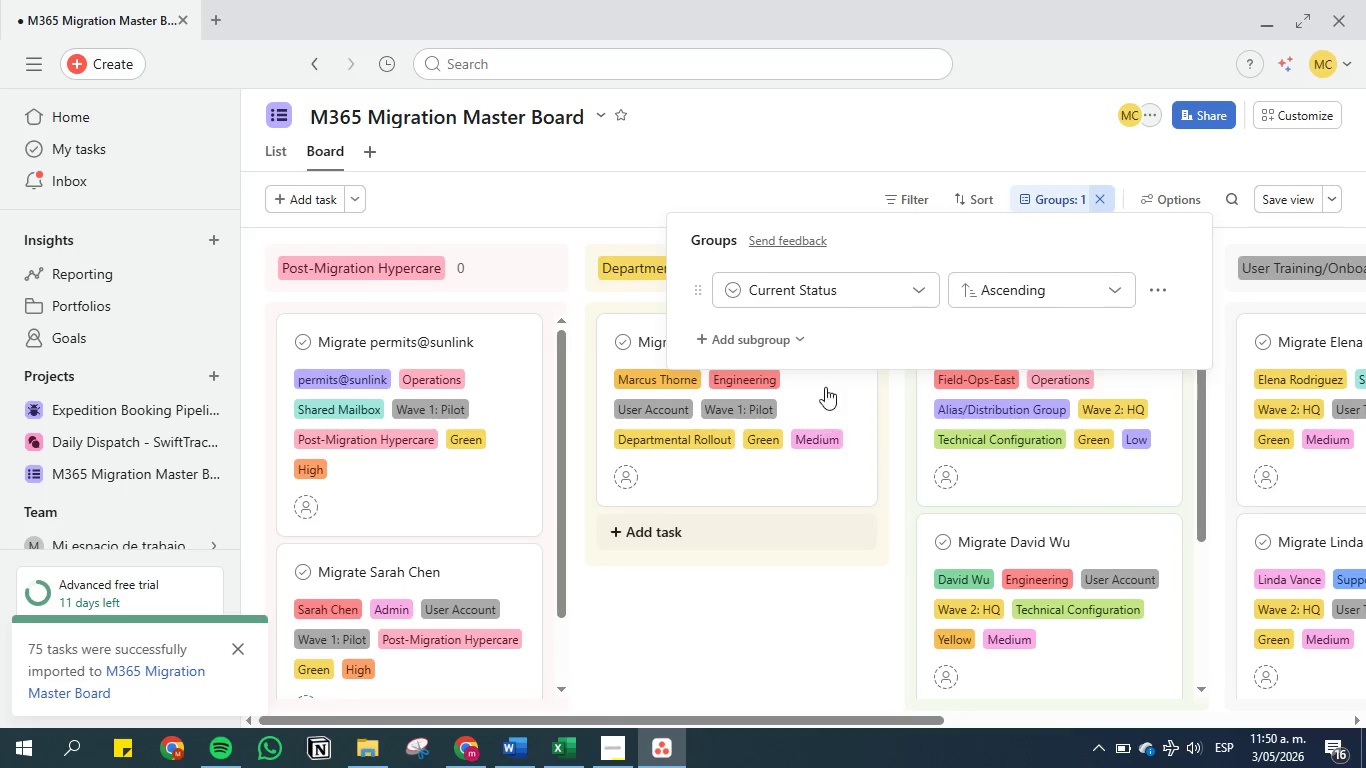 
mouse_move([835, 316])
 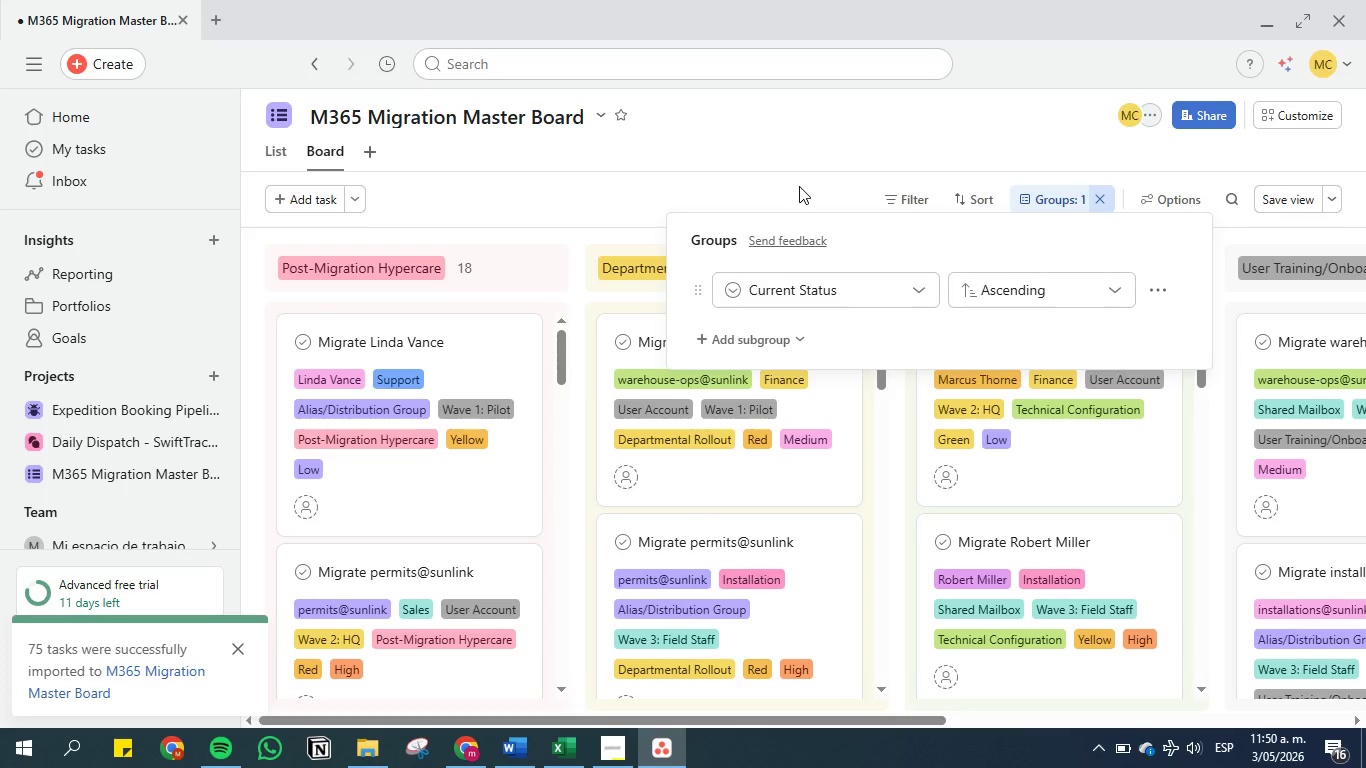 
left_click([799, 186])
 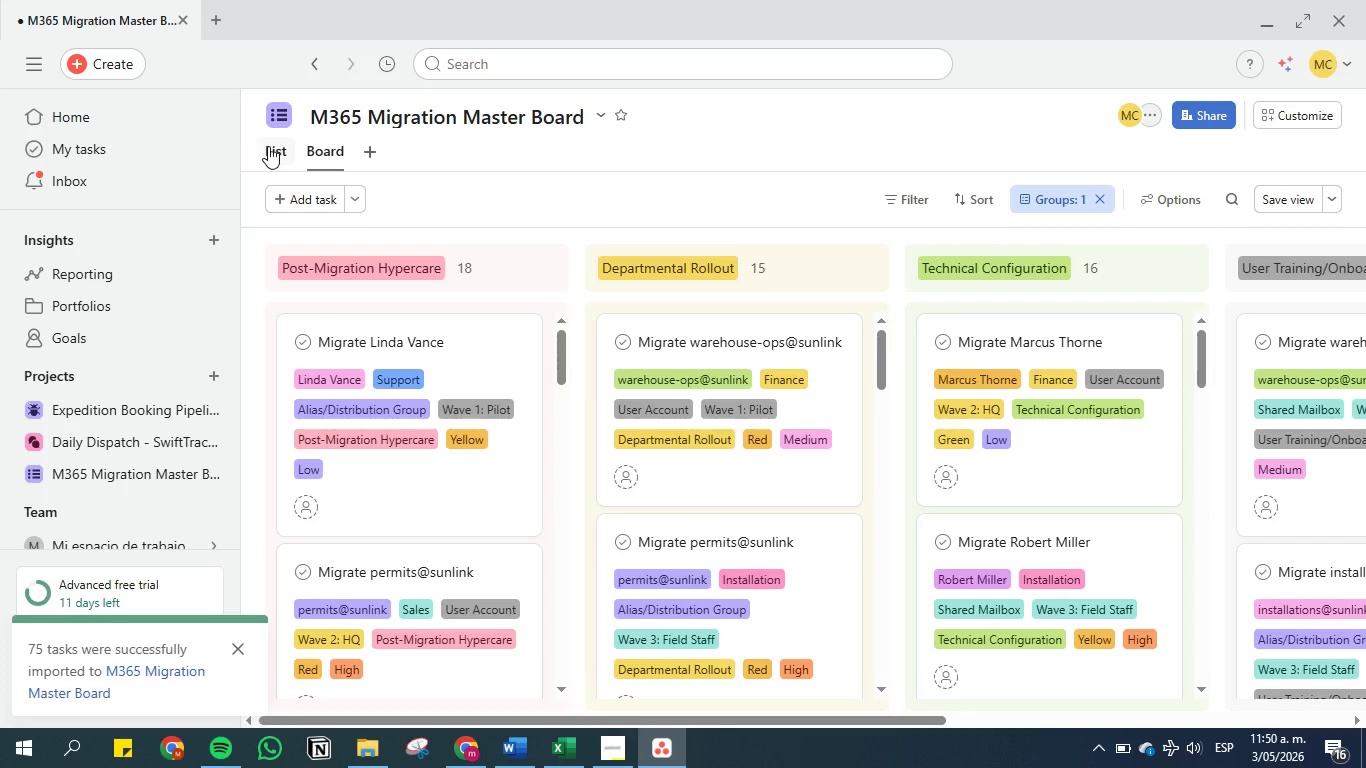 
left_click([268, 146])
 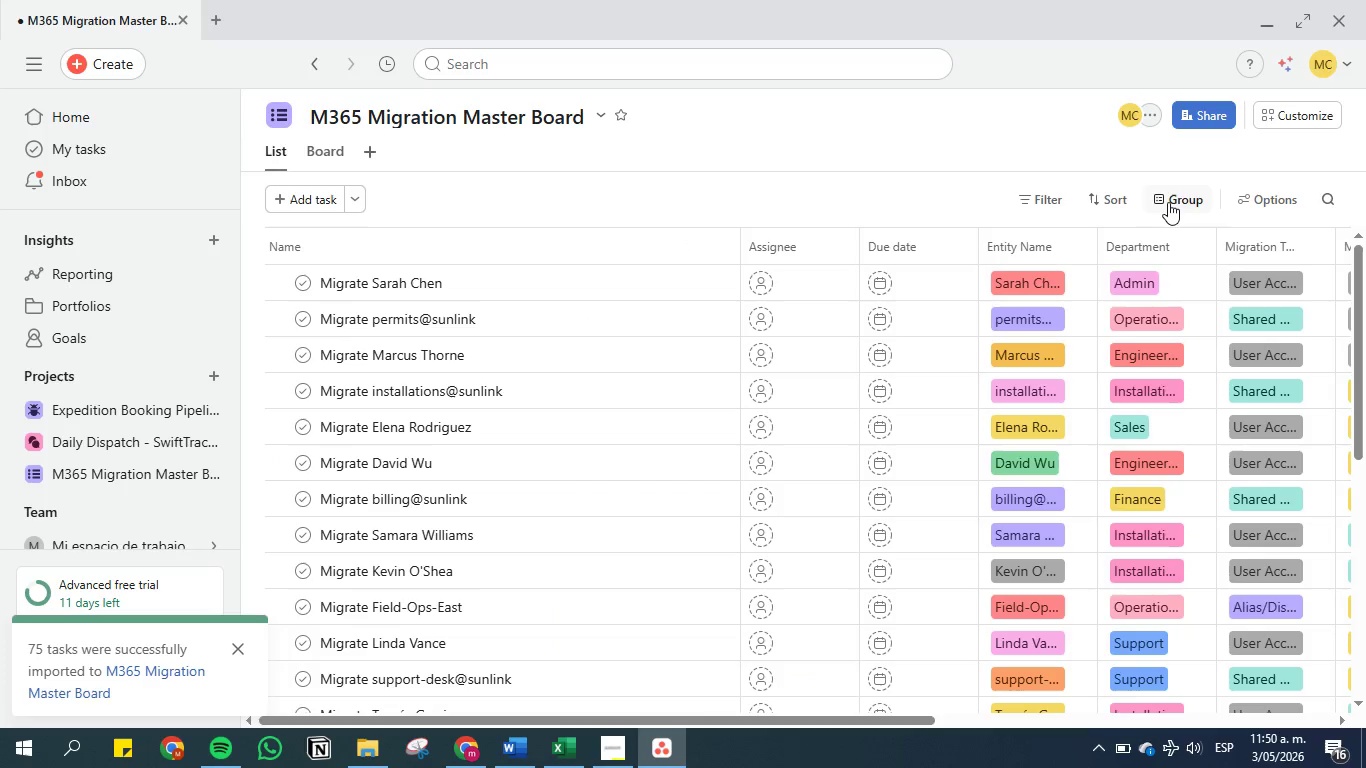 
left_click([1174, 202])
 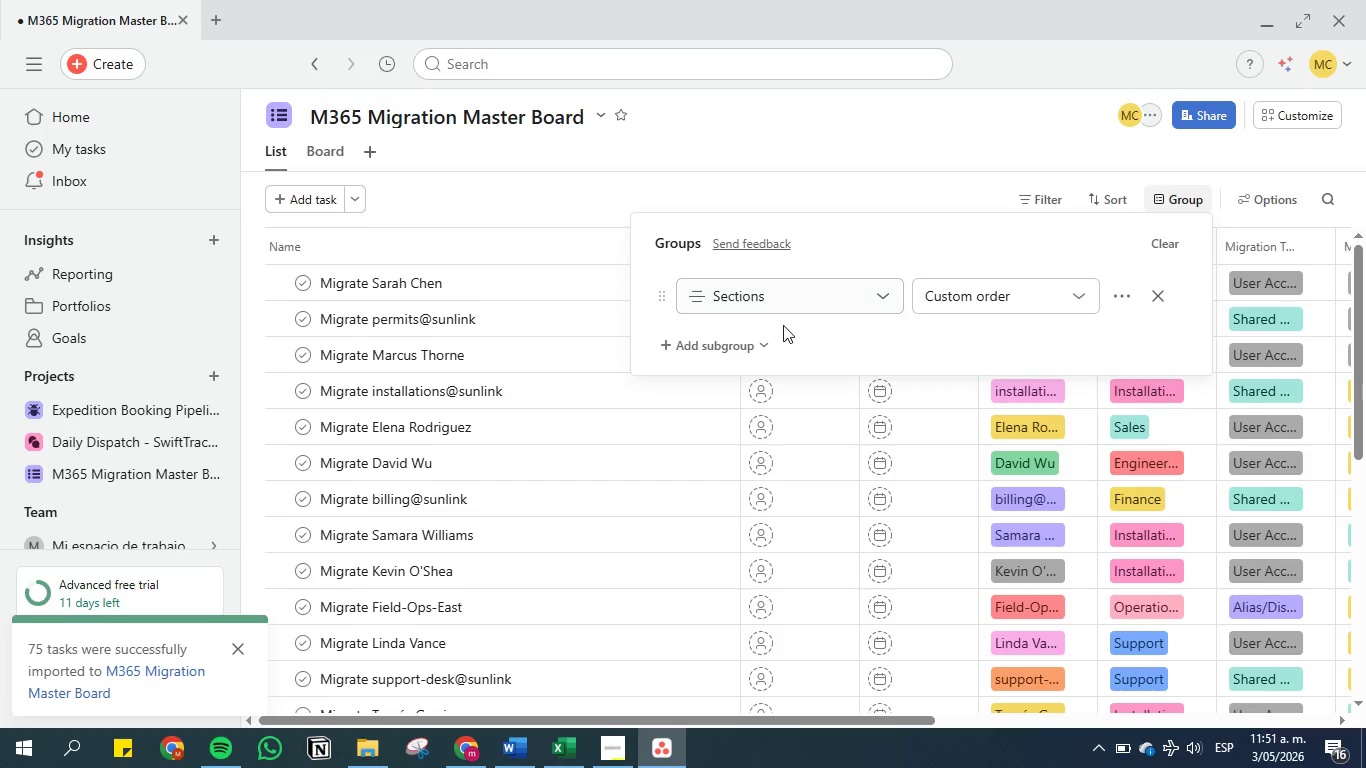 
left_click([779, 298])
 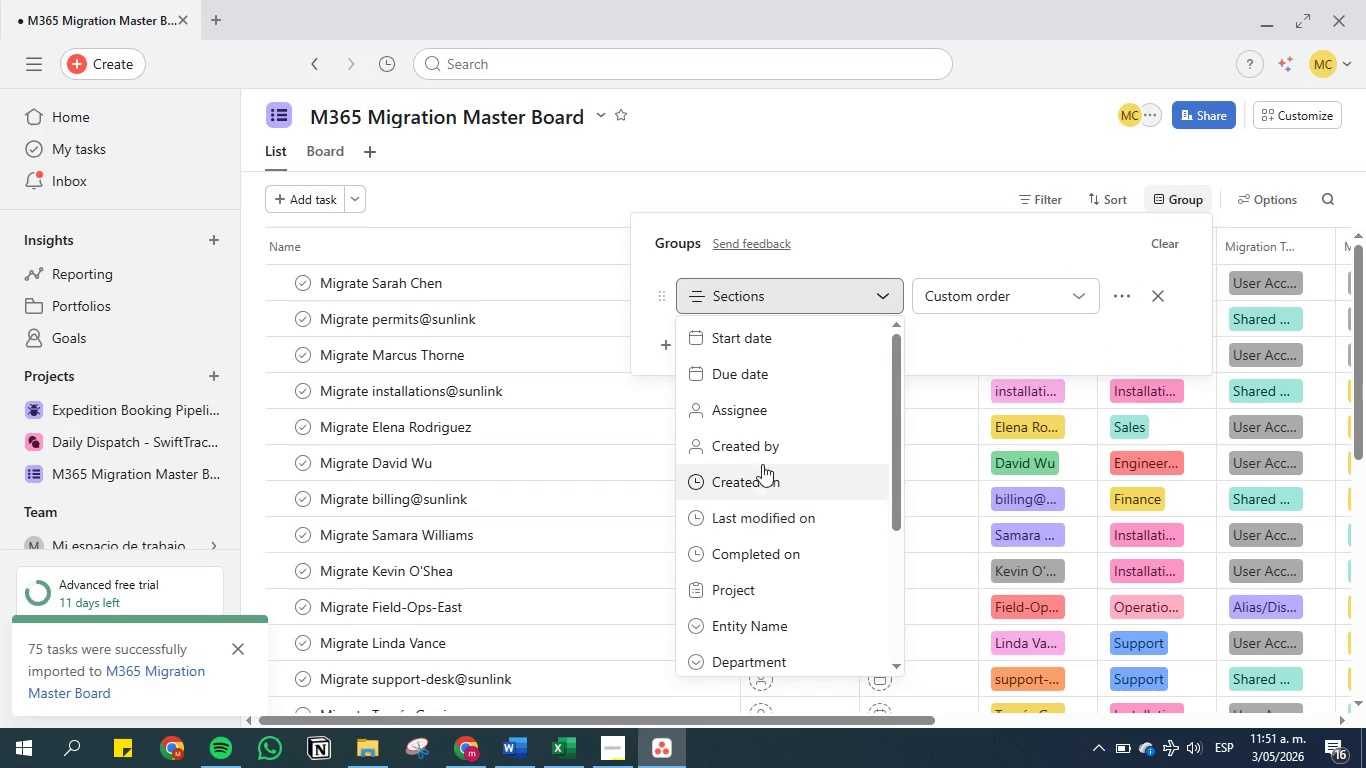 
scroll: coordinate [757, 401], scroll_direction: down, amount: 2.0
 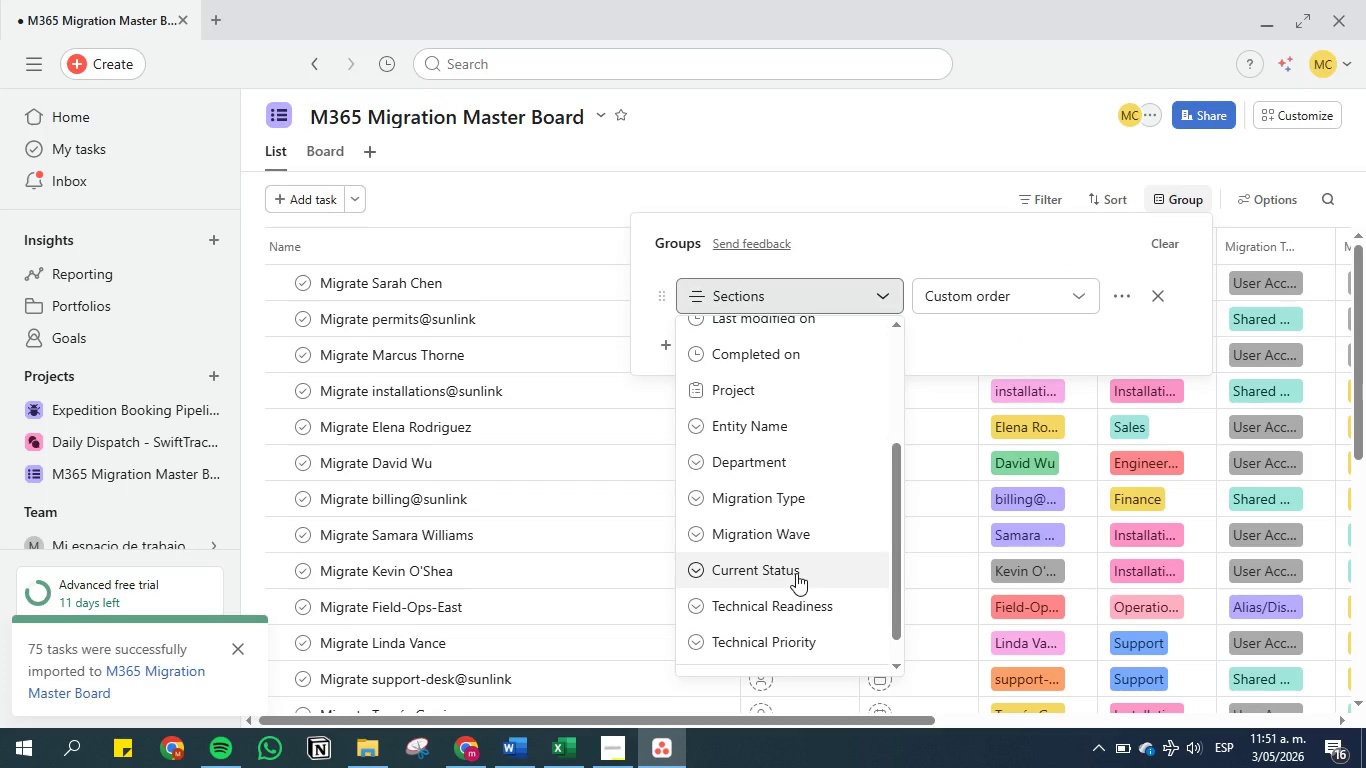 
left_click([796, 573])
 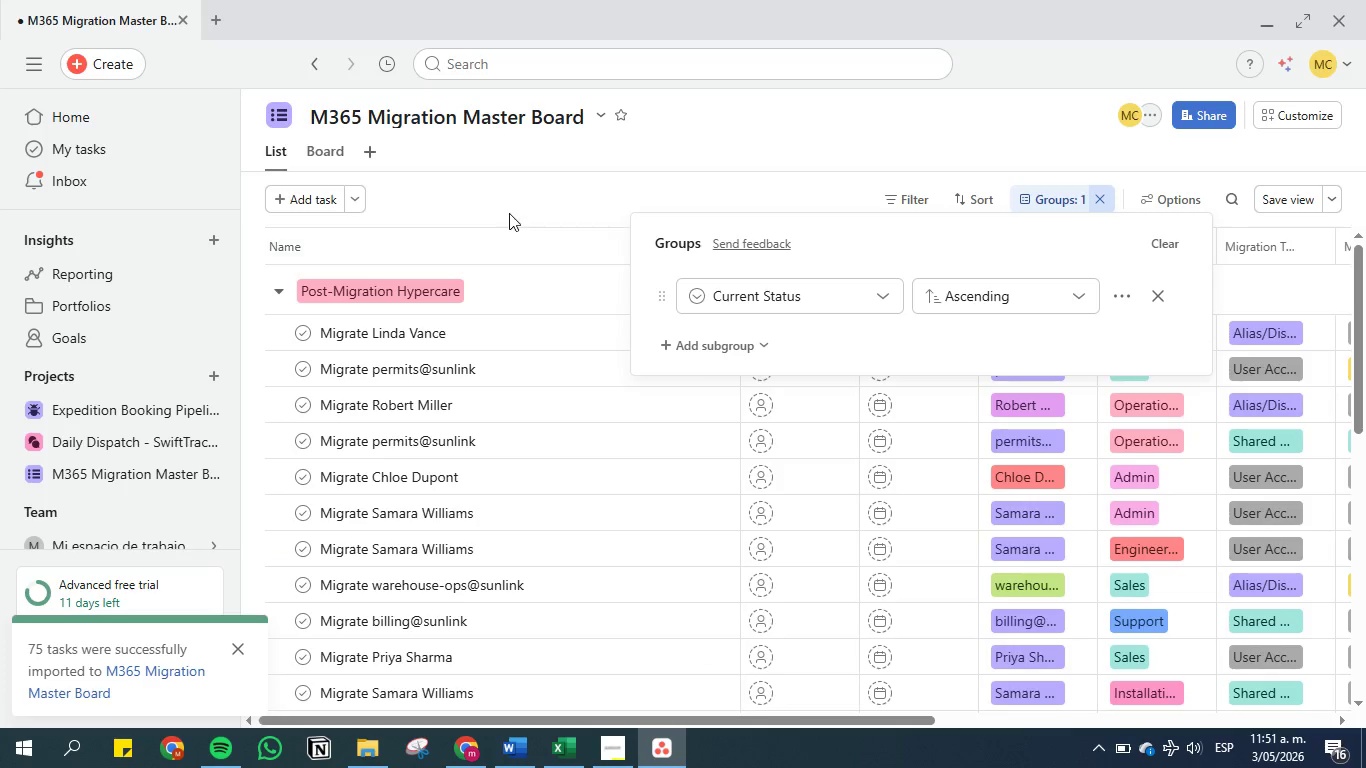 
left_click([531, 150])
 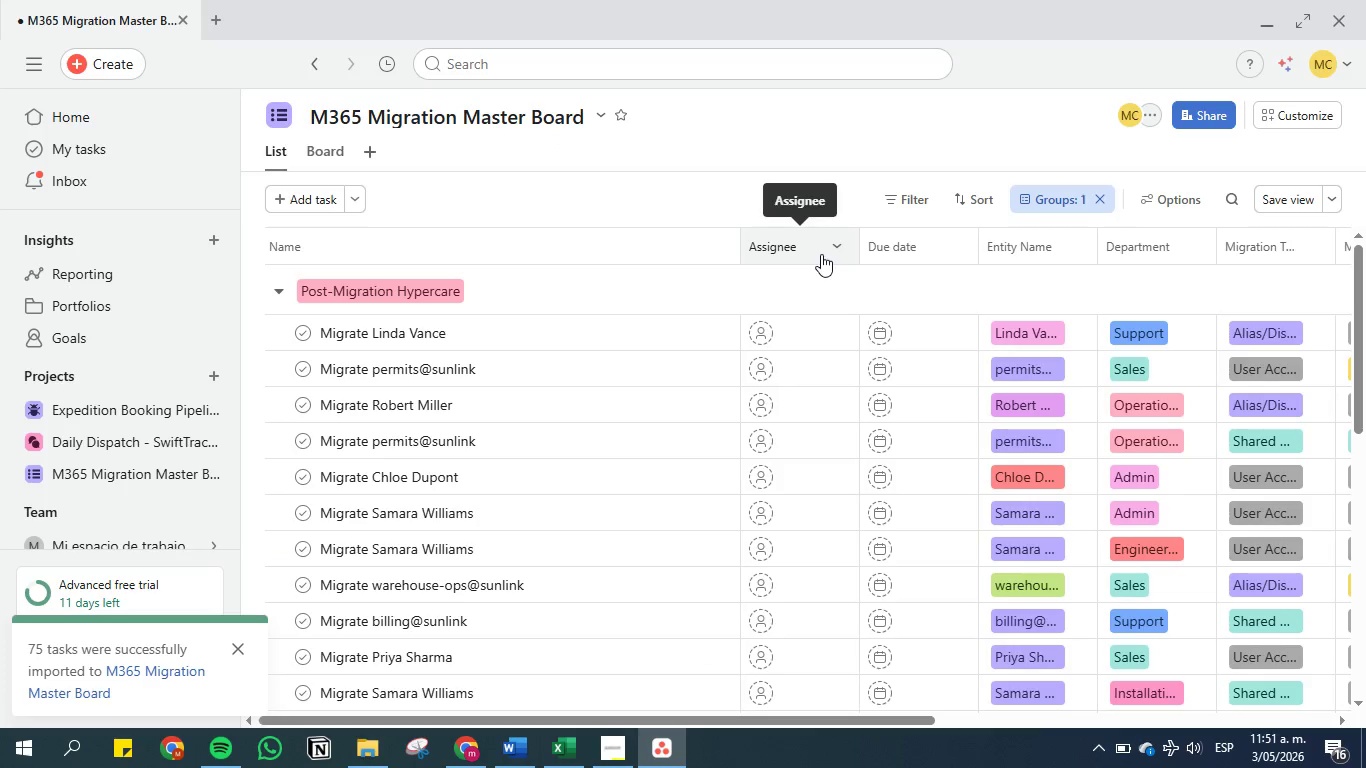 
right_click([813, 246])
 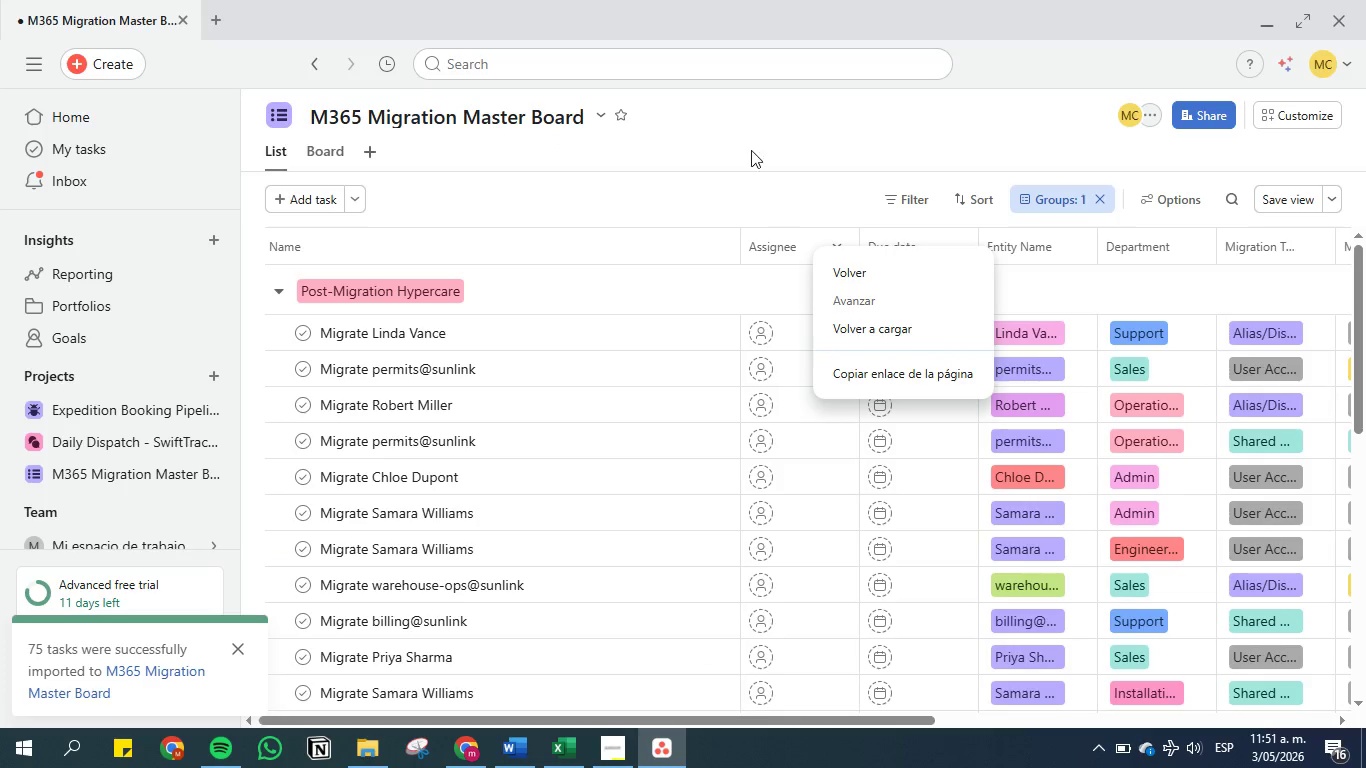 
left_click([743, 181])
 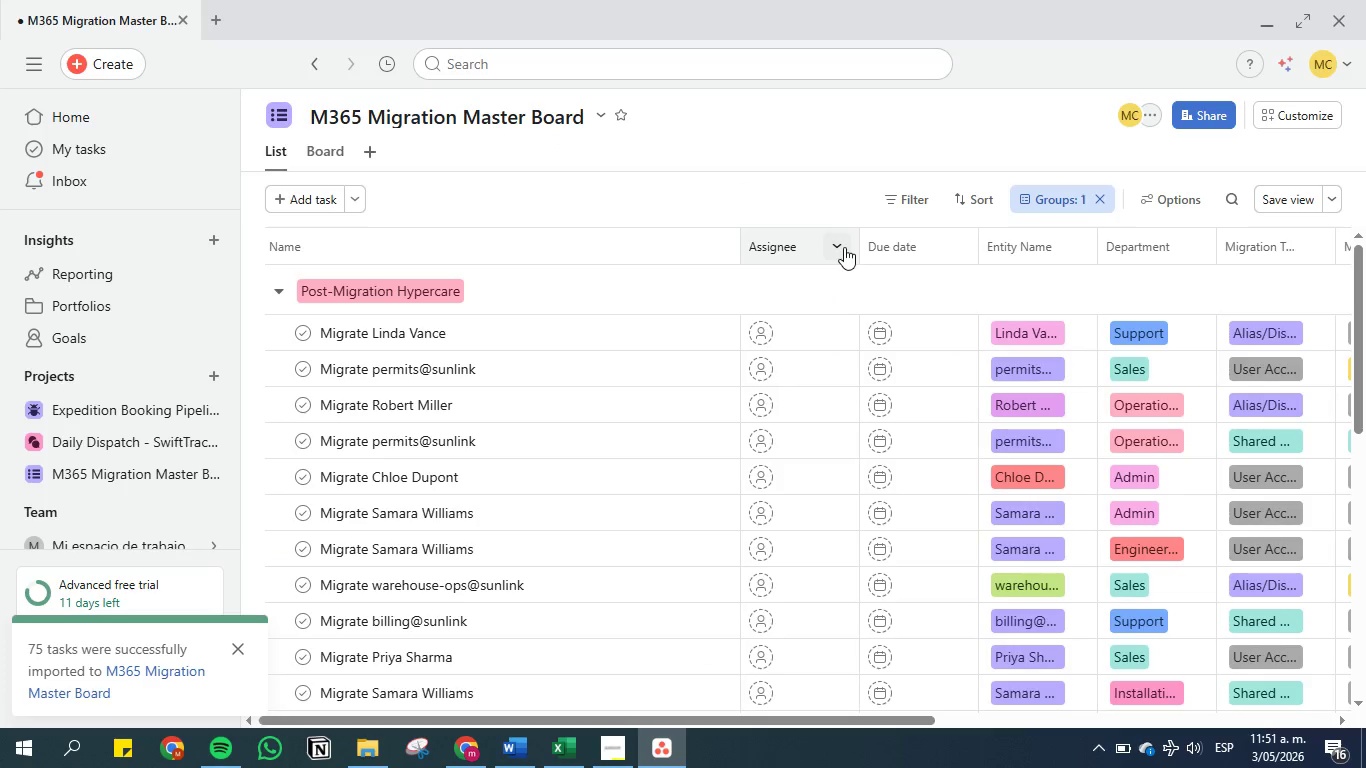 
left_click([842, 247])
 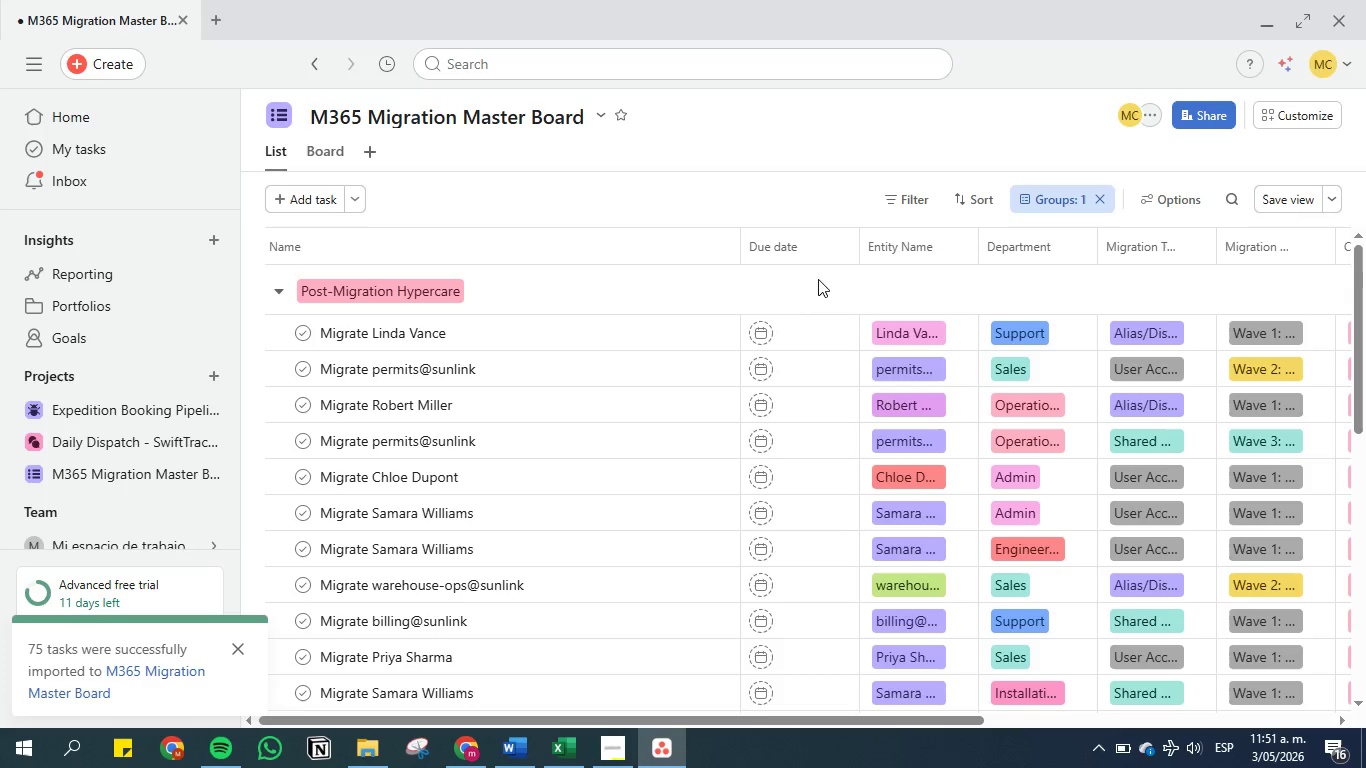 
left_click([840, 249])
 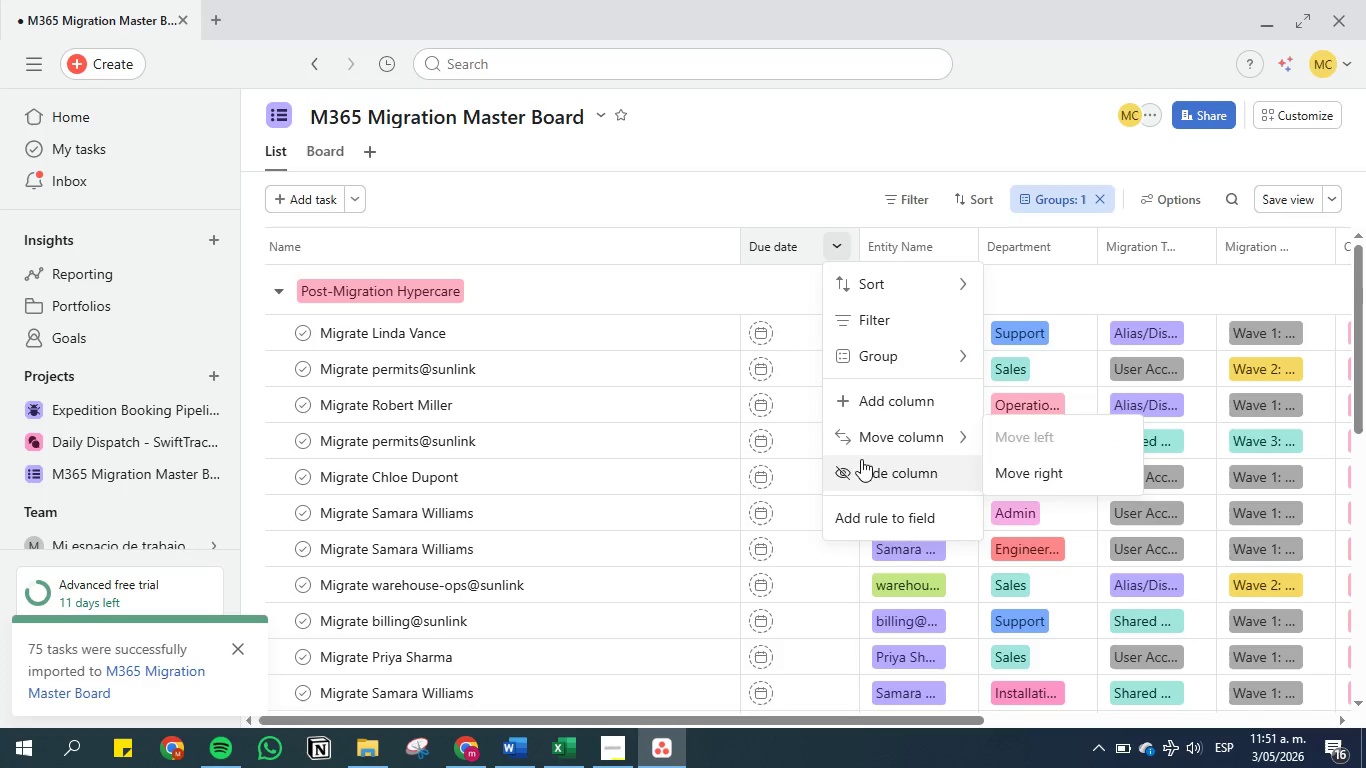 
left_click([863, 466])
 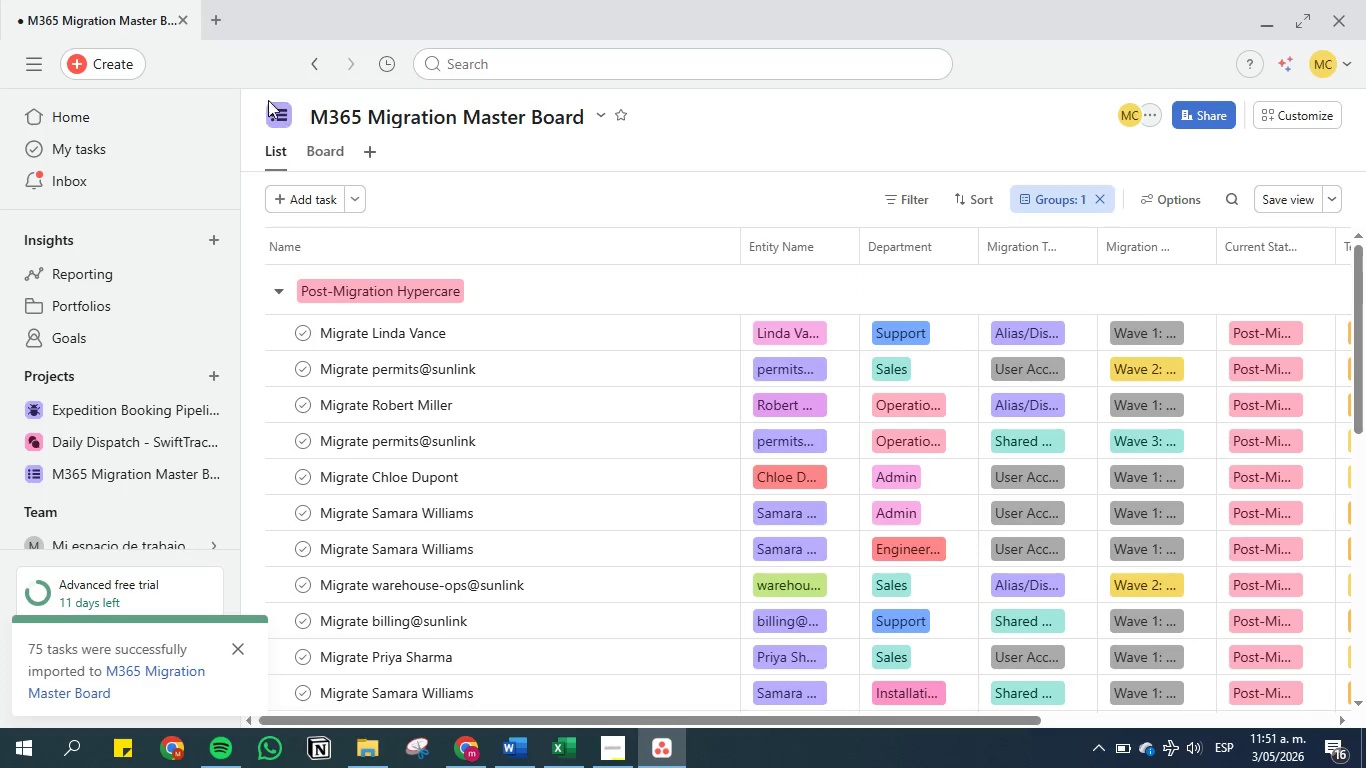 
left_click([311, 143])
 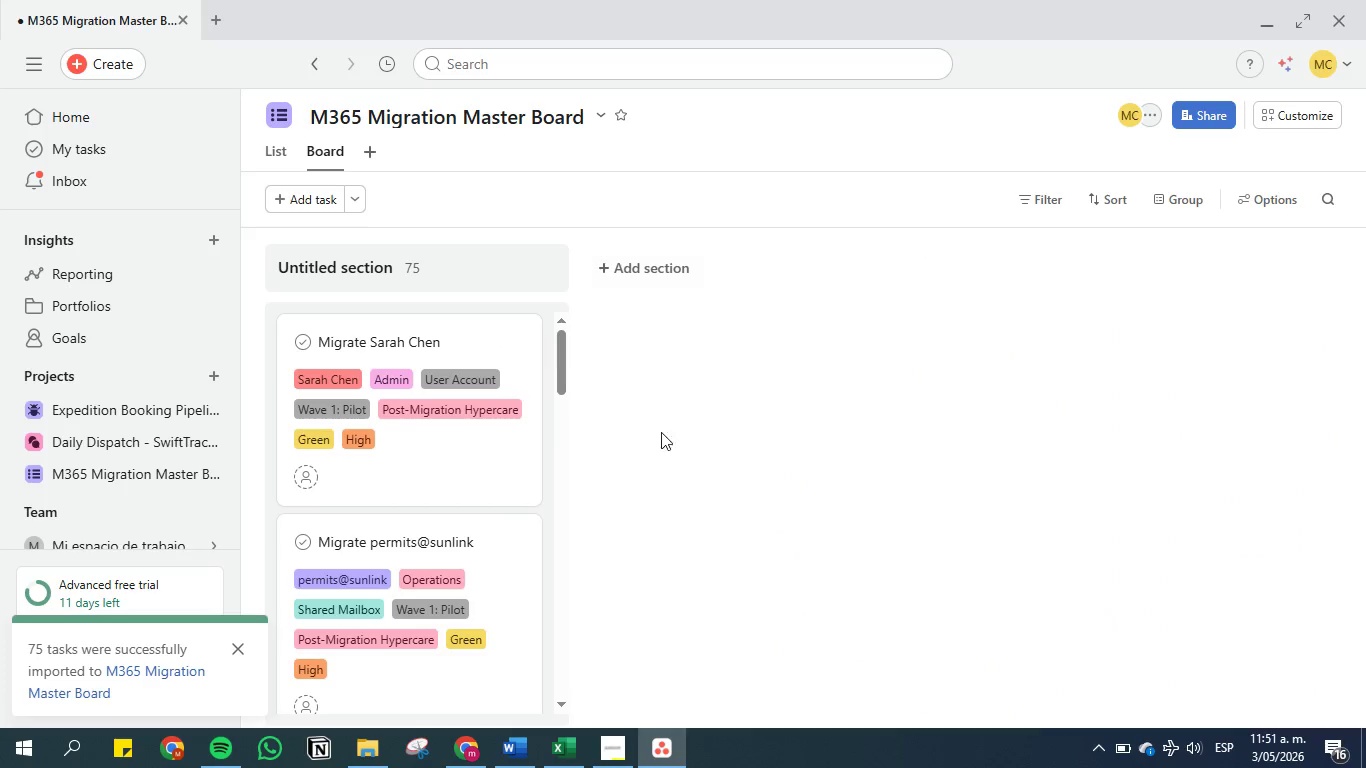 
scroll: coordinate [1091, 273], scroll_direction: up, amount: 5.0
 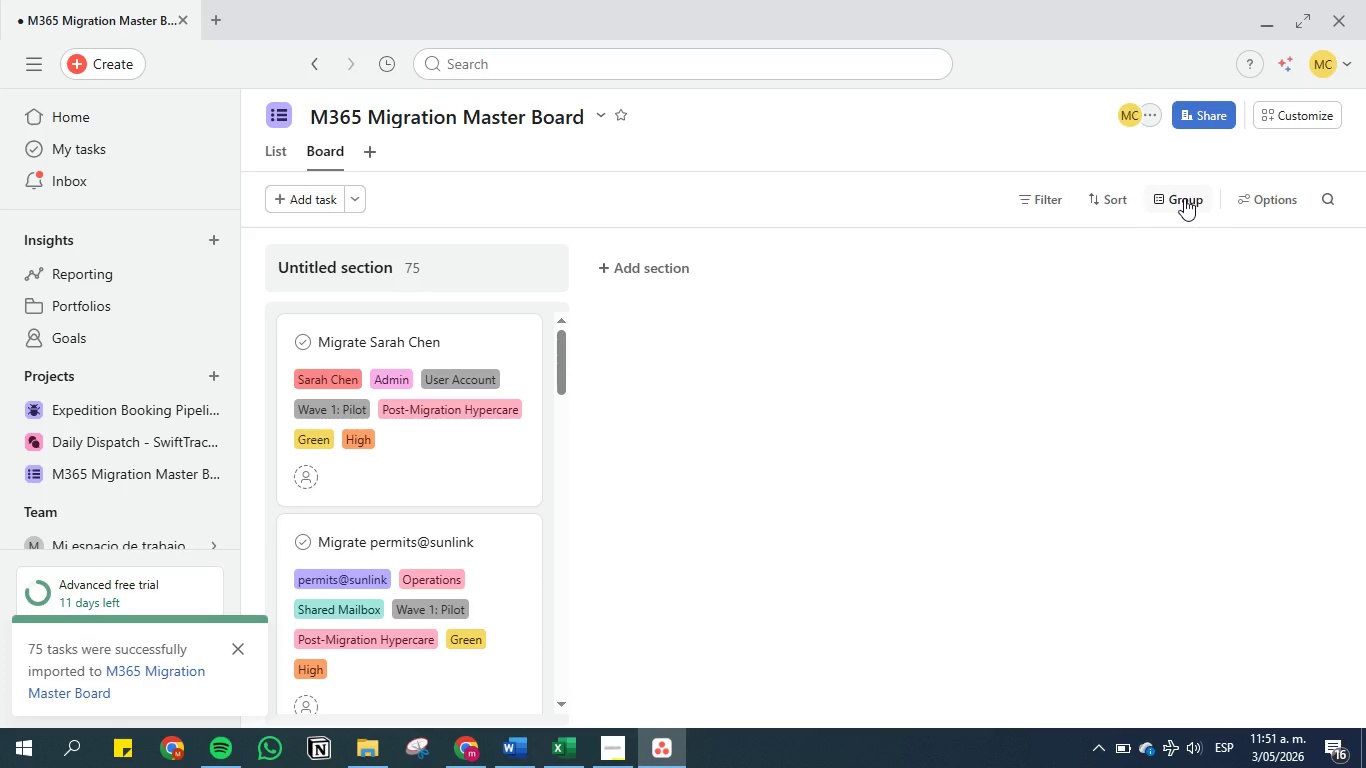 
wait(12.45)
 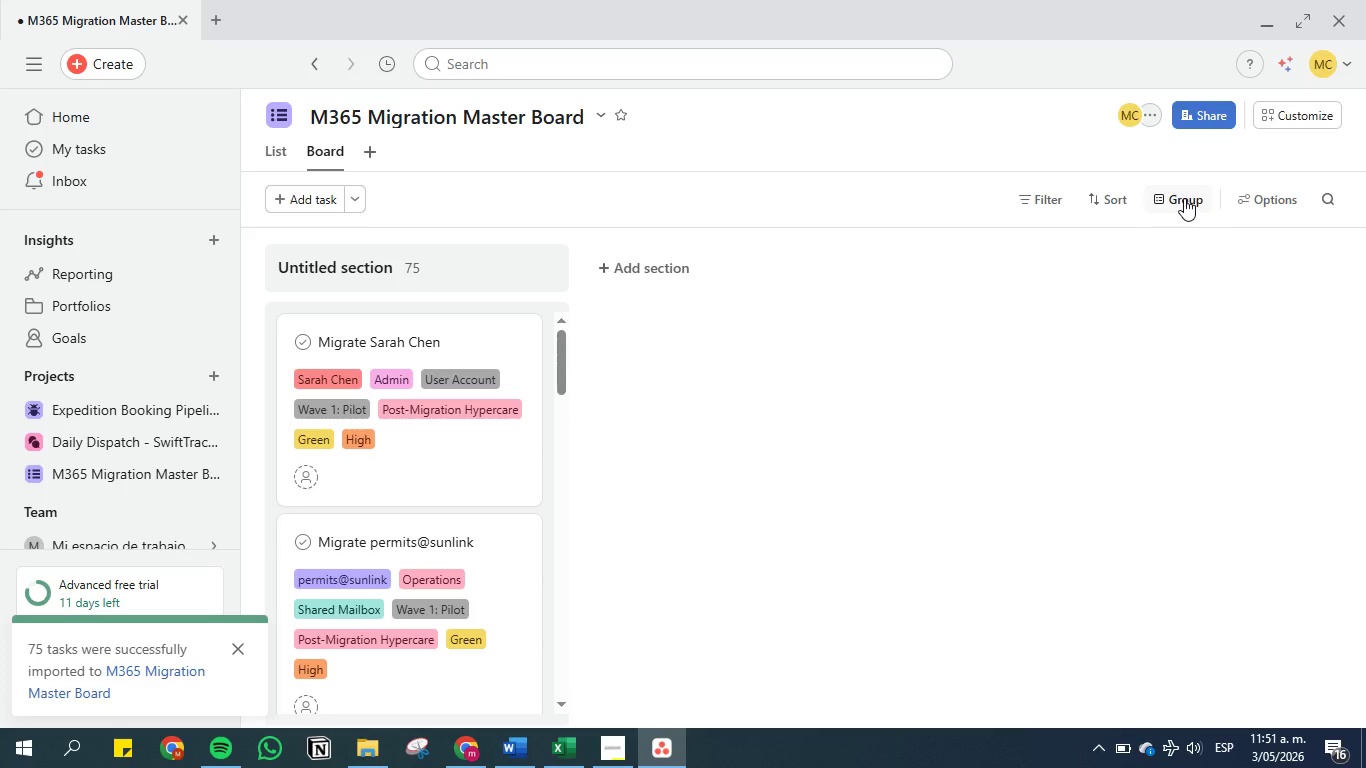 
left_click([278, 154])
 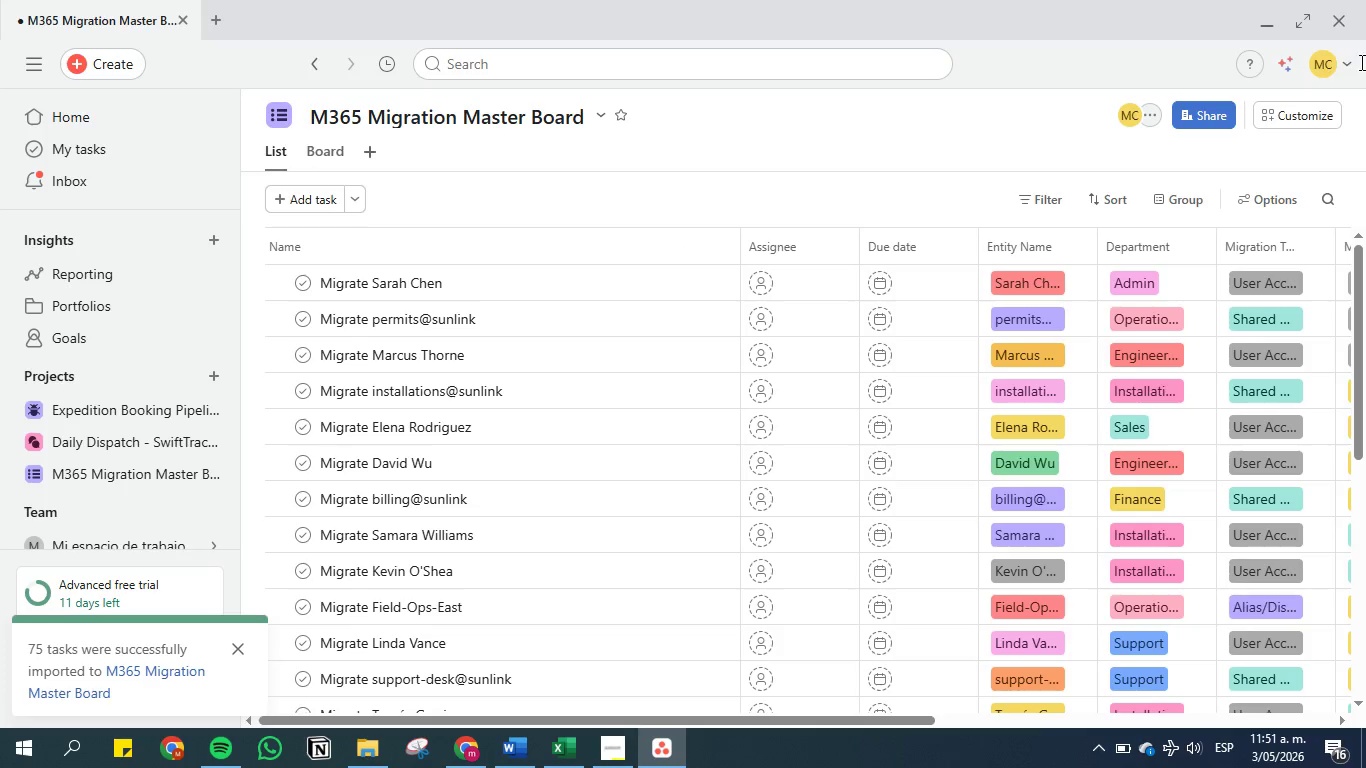 
left_click([1288, 190])
 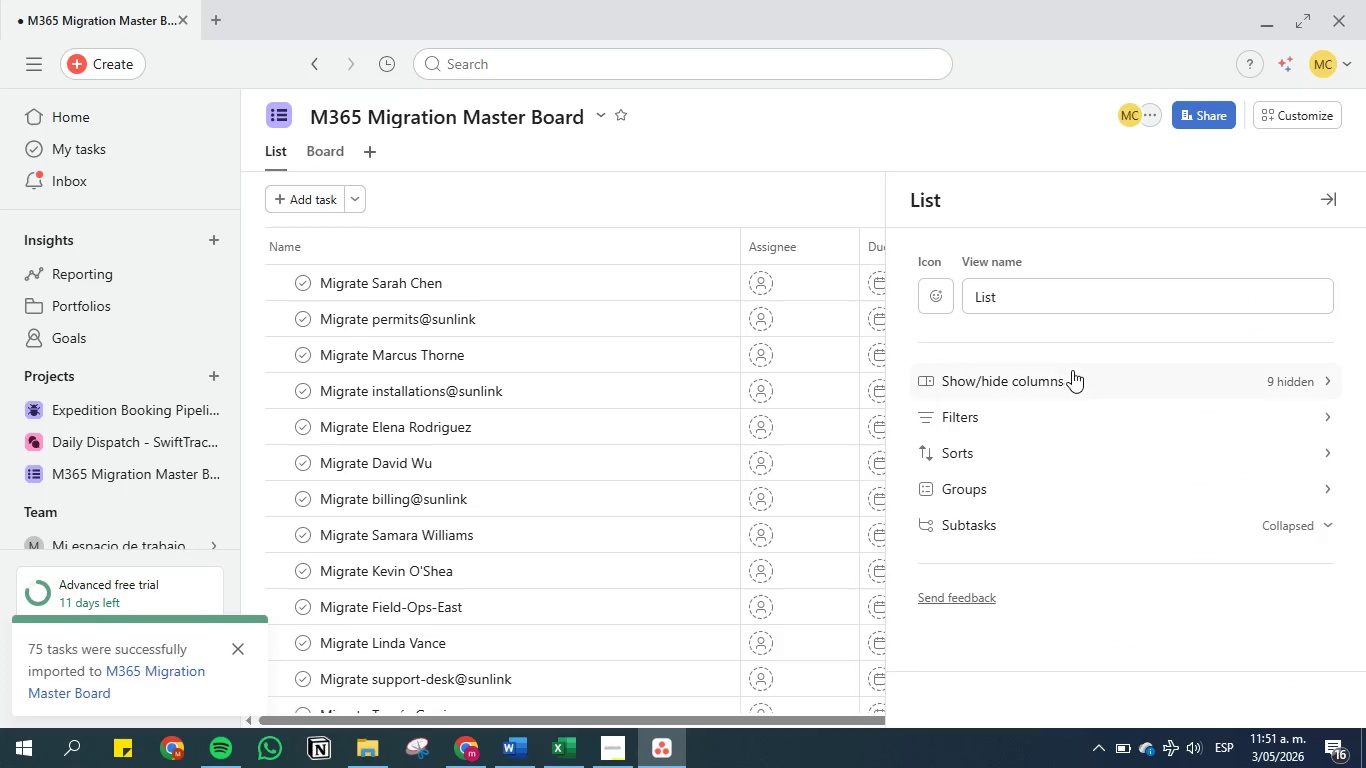 
wait(8.73)
 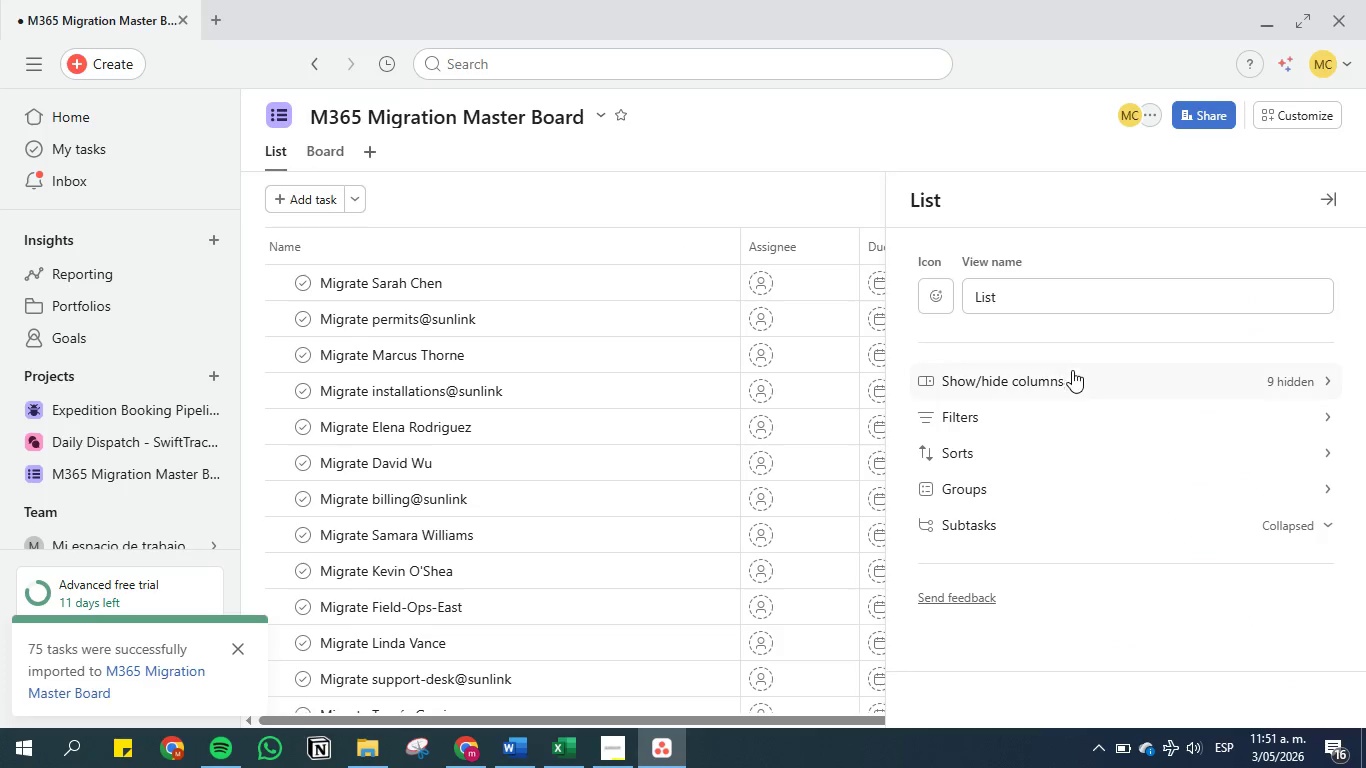 
left_click([1074, 378])
 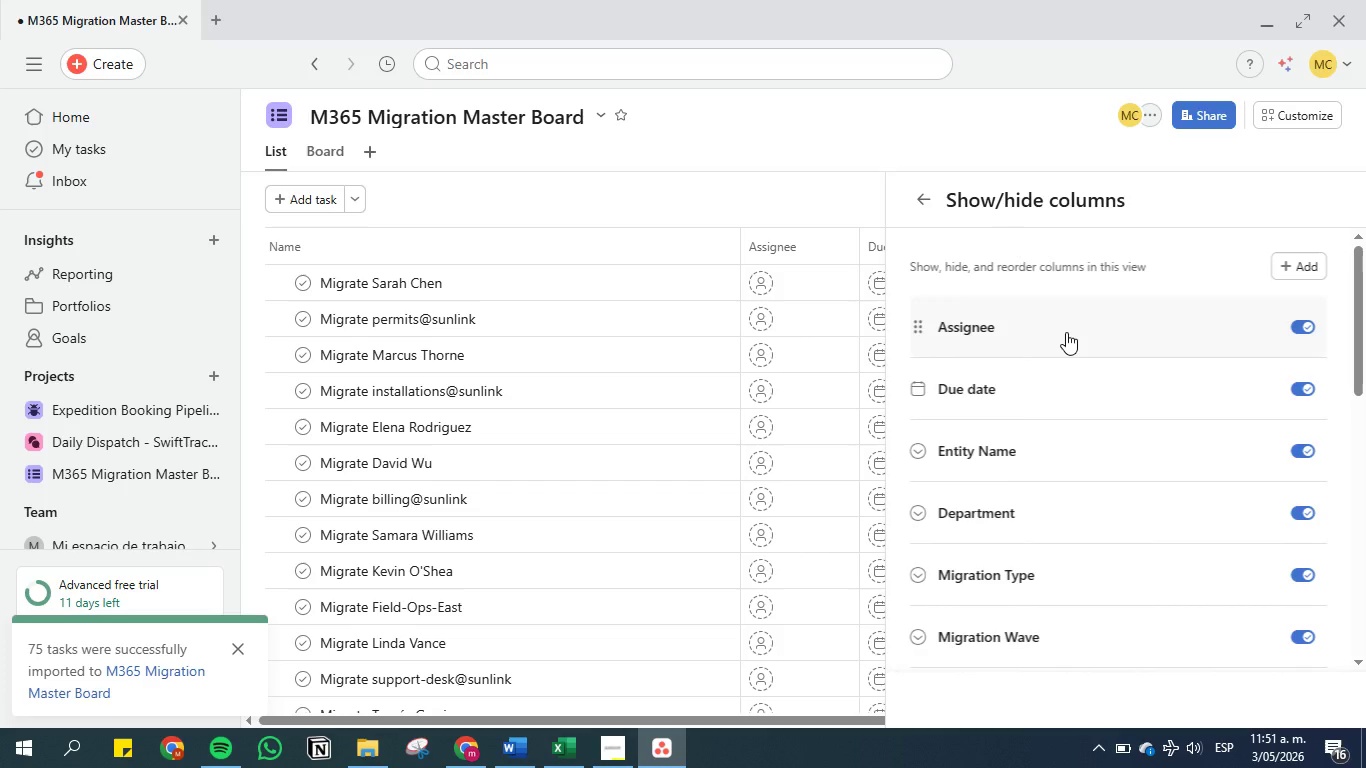 
scroll: coordinate [1066, 332], scroll_direction: down, amount: 8.0
 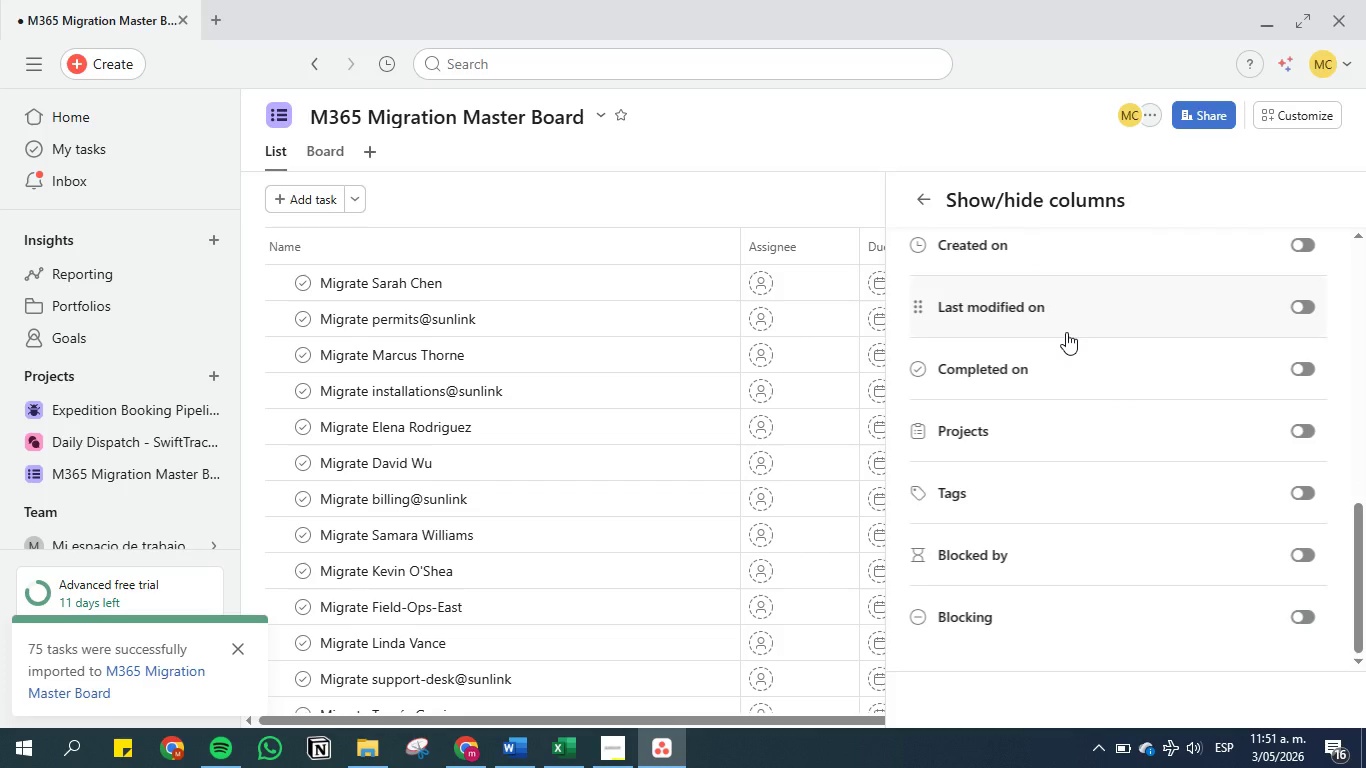 
scroll: coordinate [965, 265], scroll_direction: up, amount: 11.0
 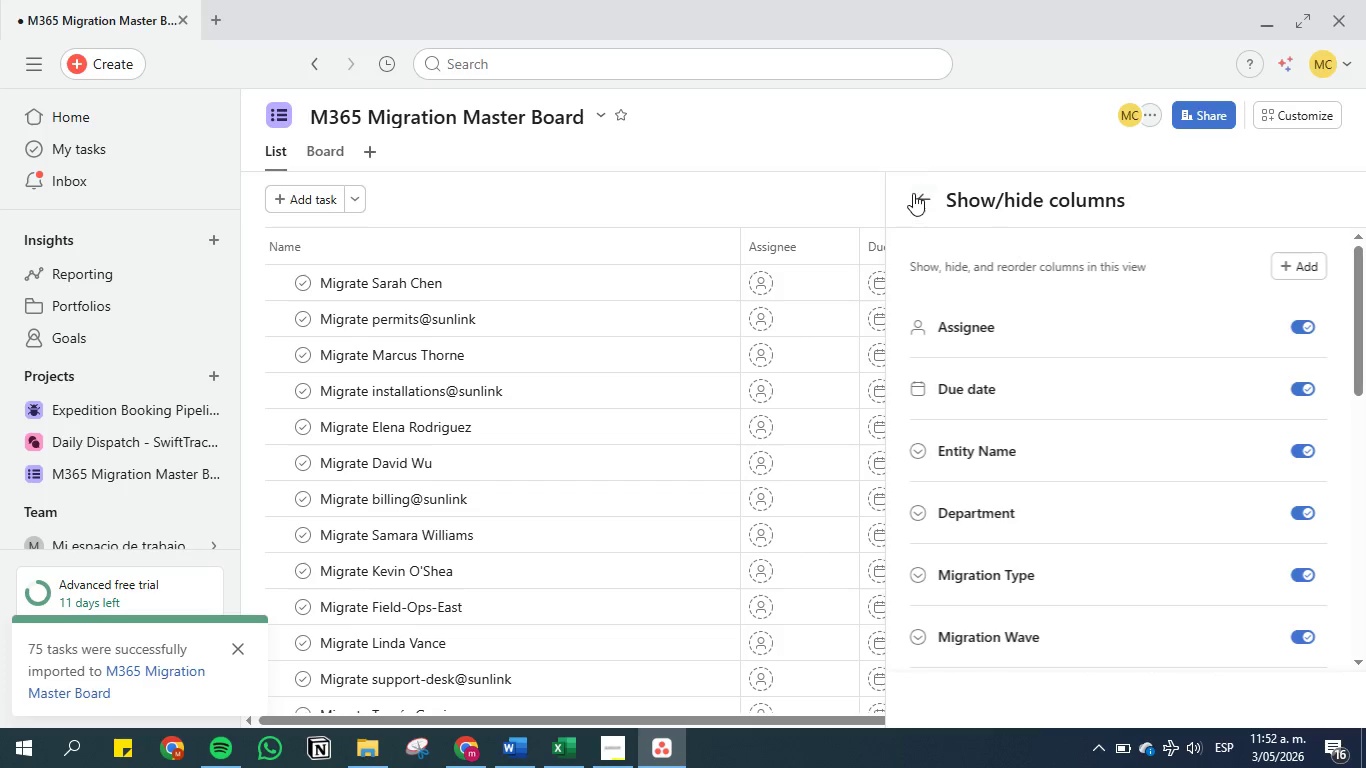 
left_click([911, 191])
 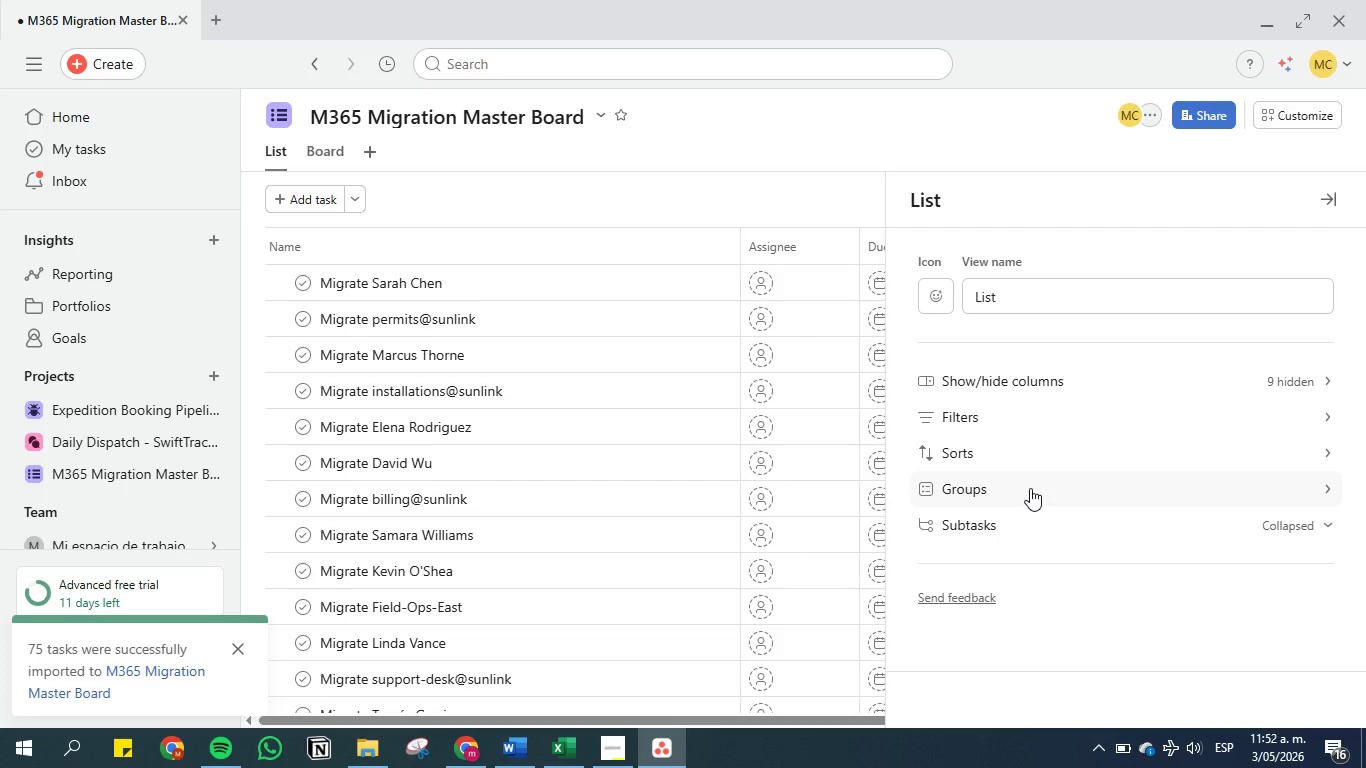 
wait(6.06)
 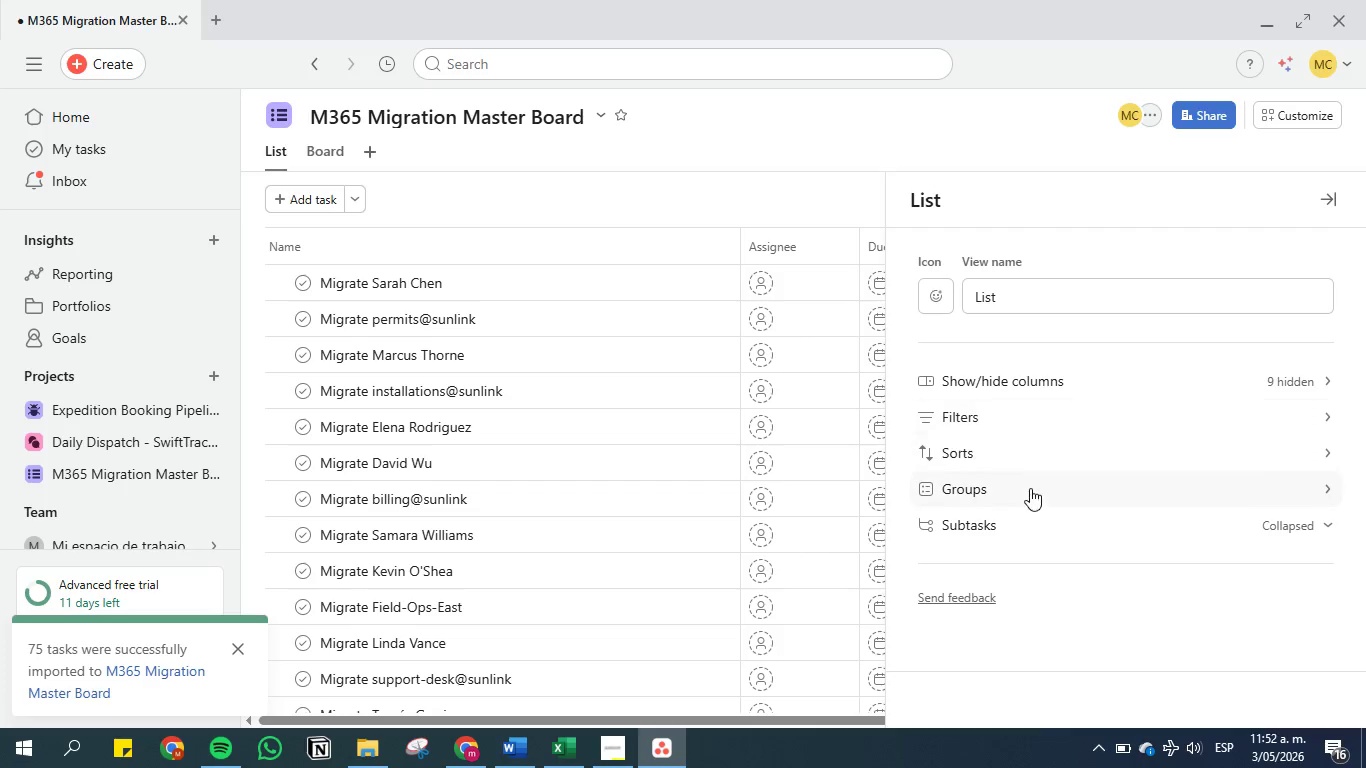 
left_click([783, 191])
 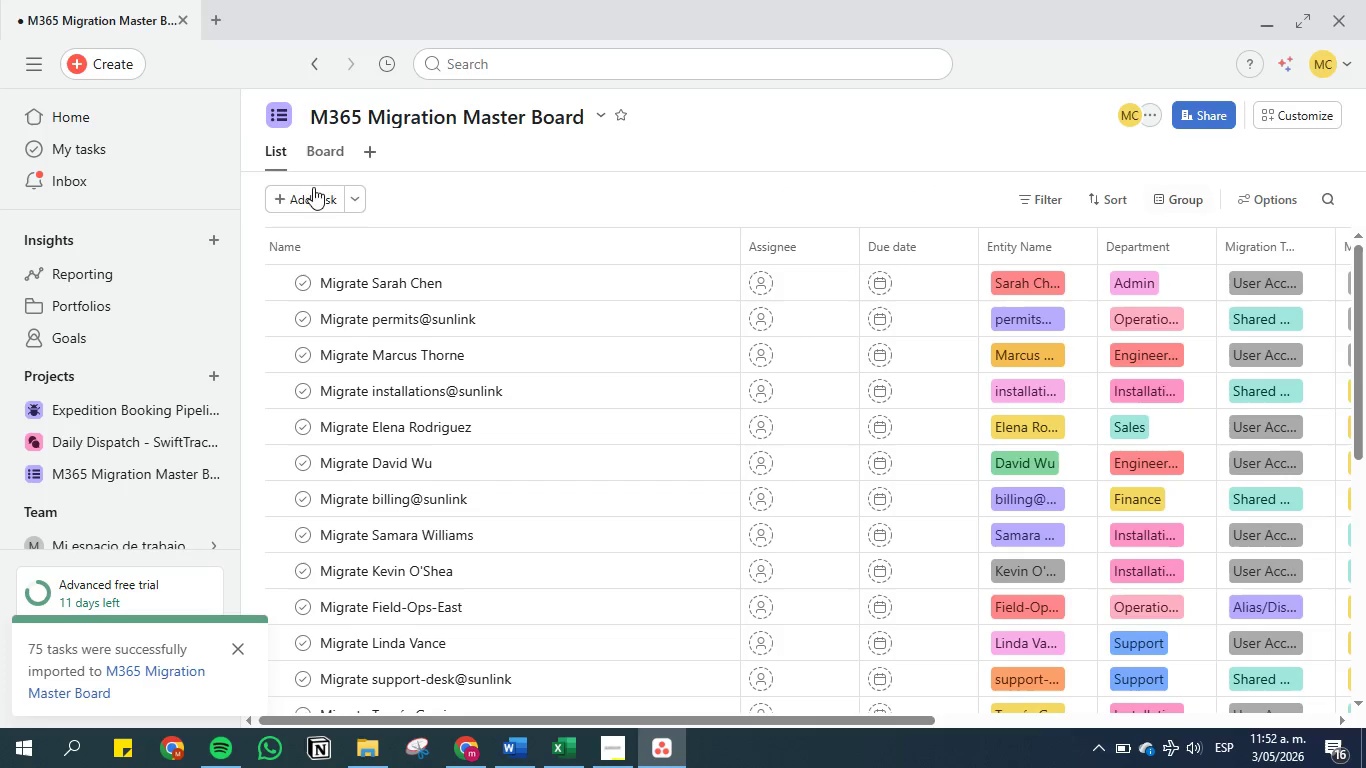 
left_click([312, 152])
 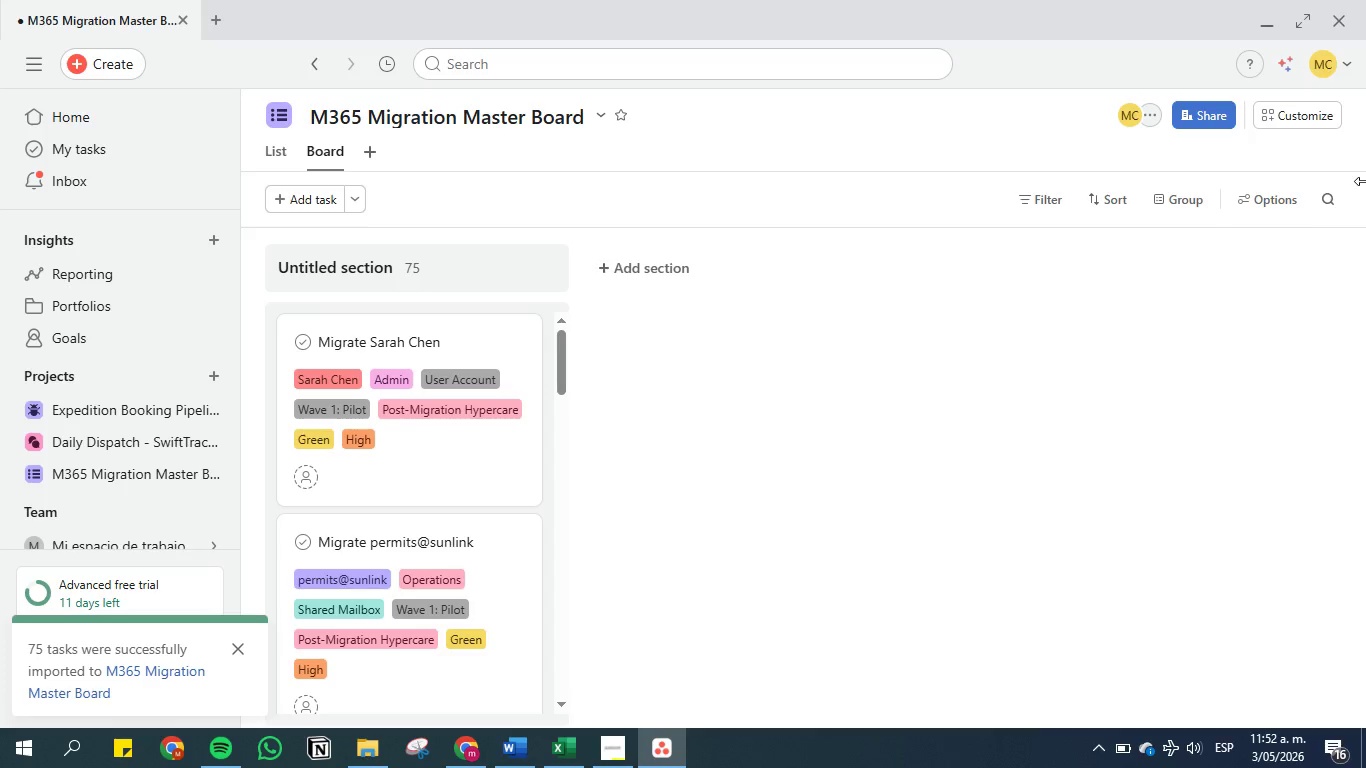 
left_click([1261, 199])
 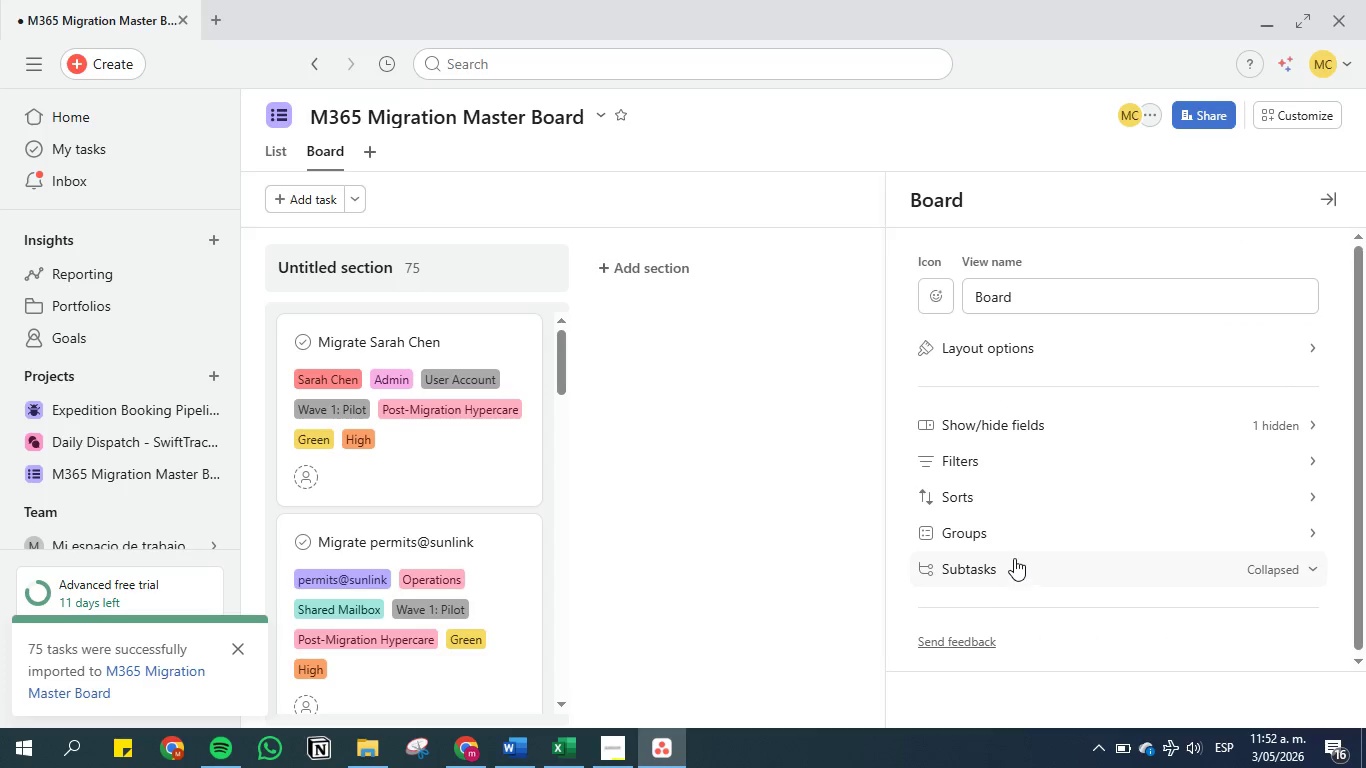 
left_click([1014, 531])
 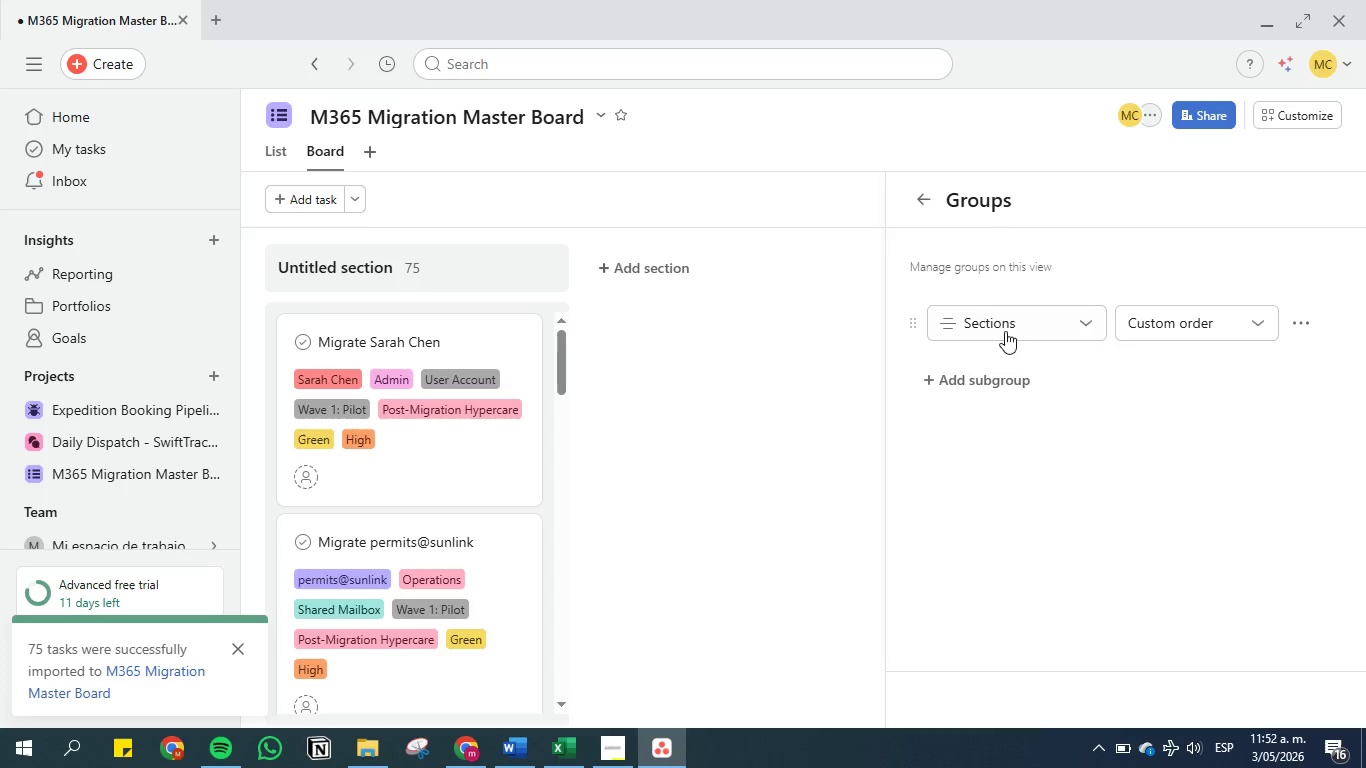 
left_click([1004, 322])
 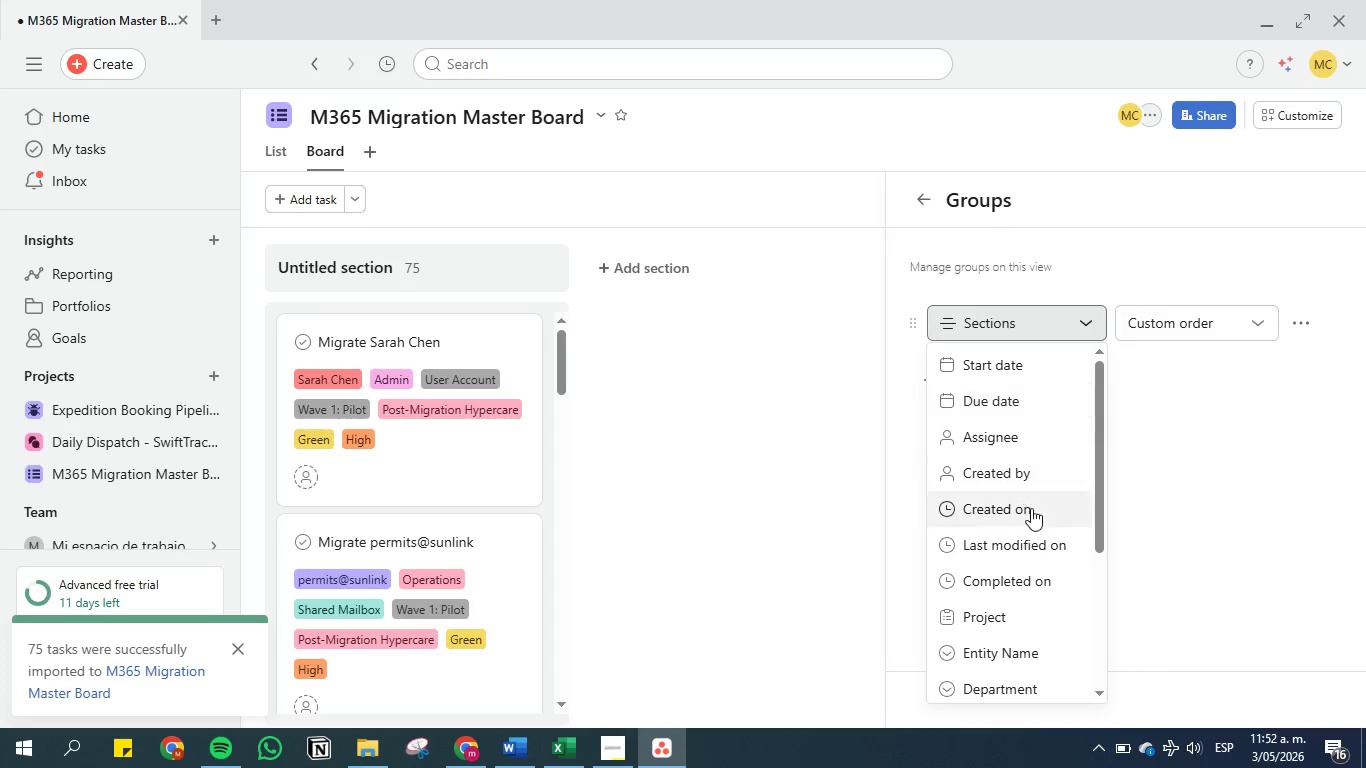 
scroll: coordinate [1034, 519], scroll_direction: down, amount: 2.0
 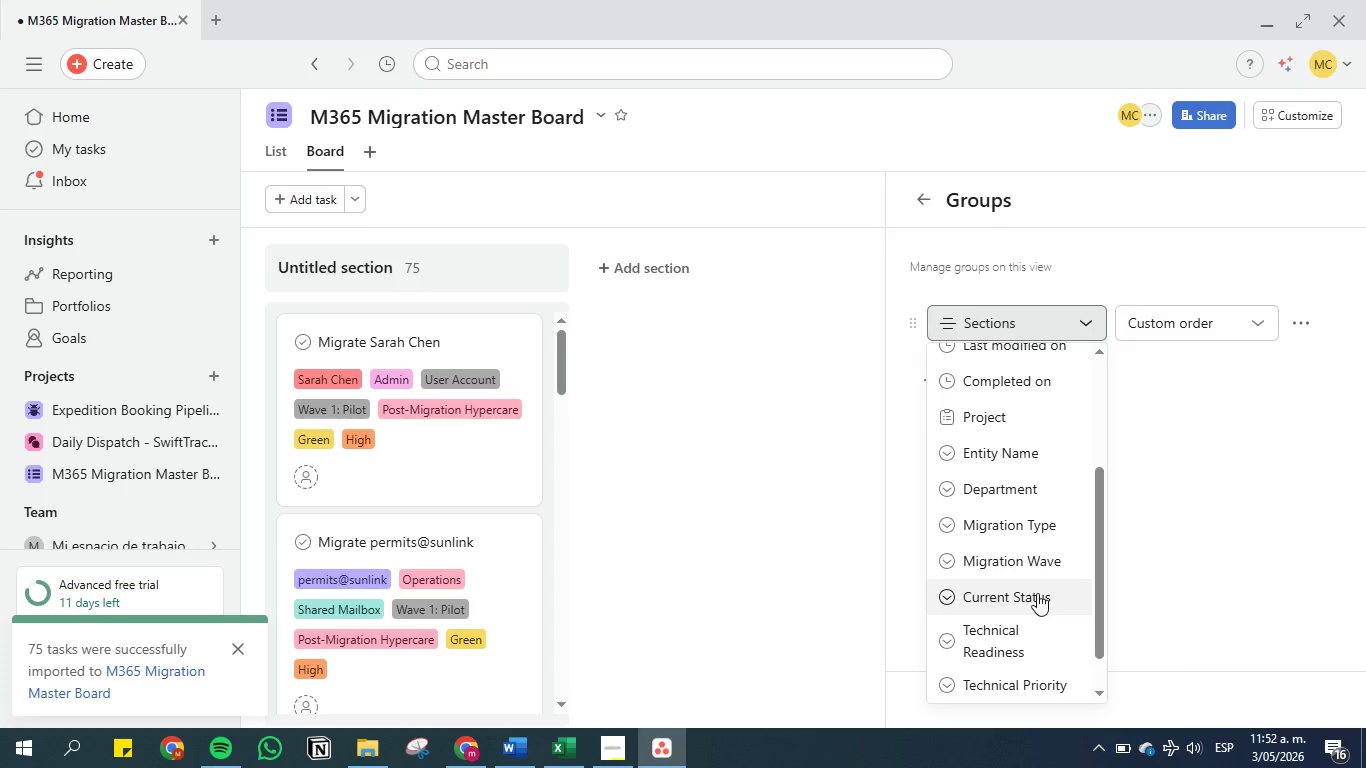 
left_click([1037, 593])
 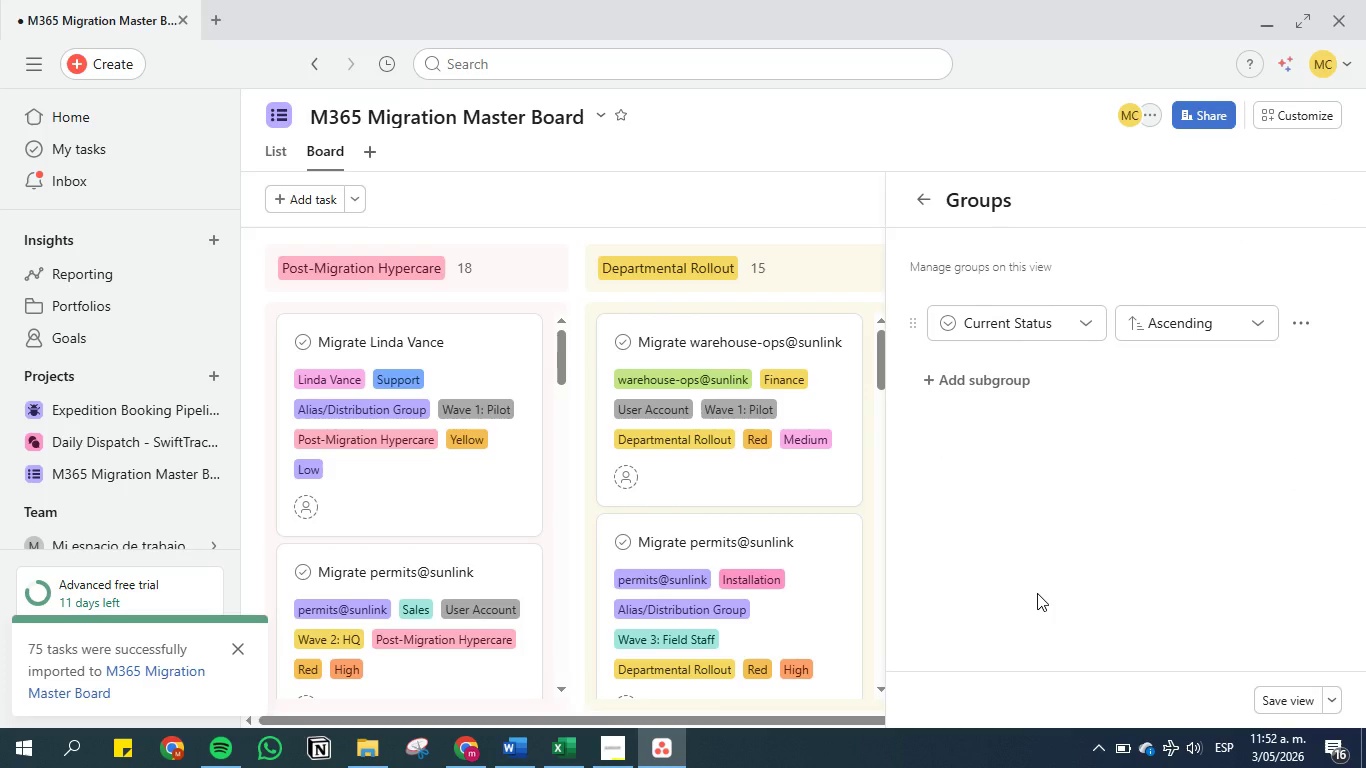 
wait(5.72)
 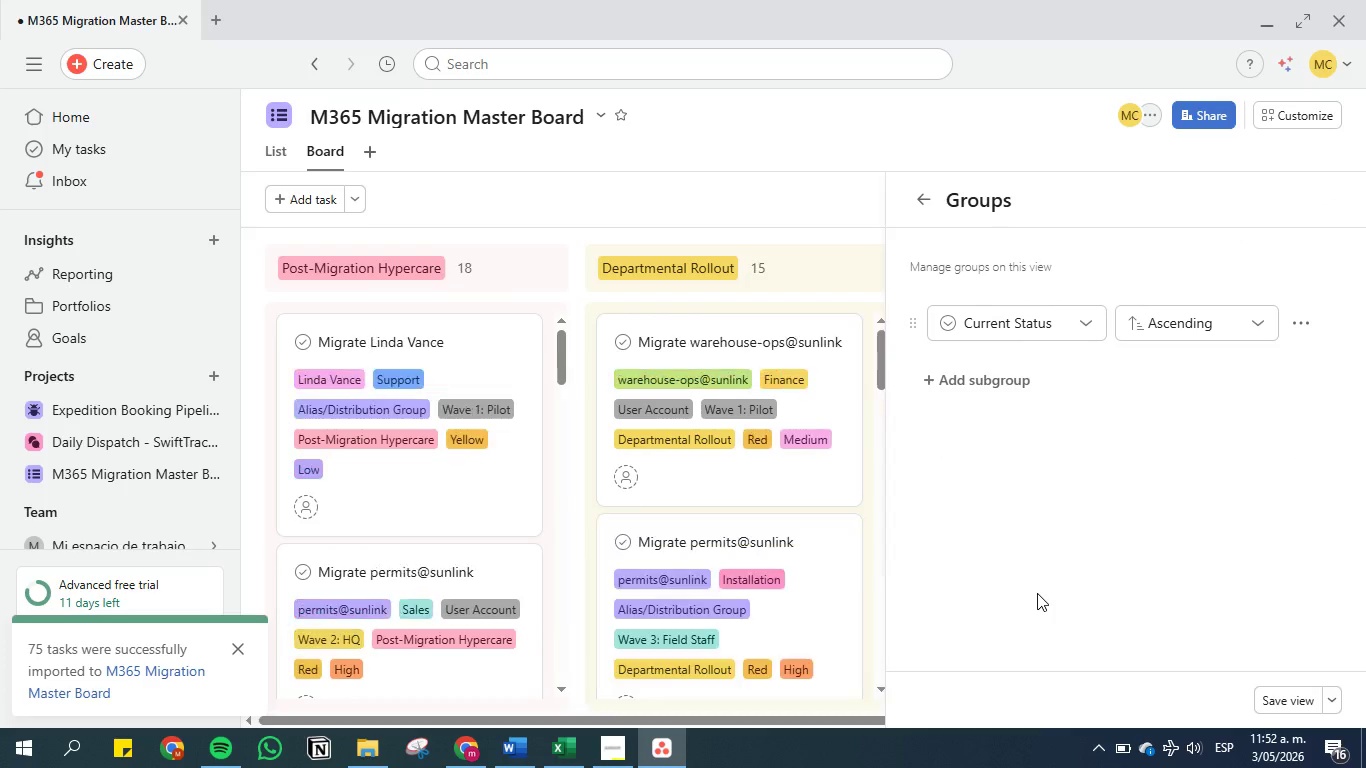 
scroll: coordinate [1048, 560], scroll_direction: down, amount: 6.0
 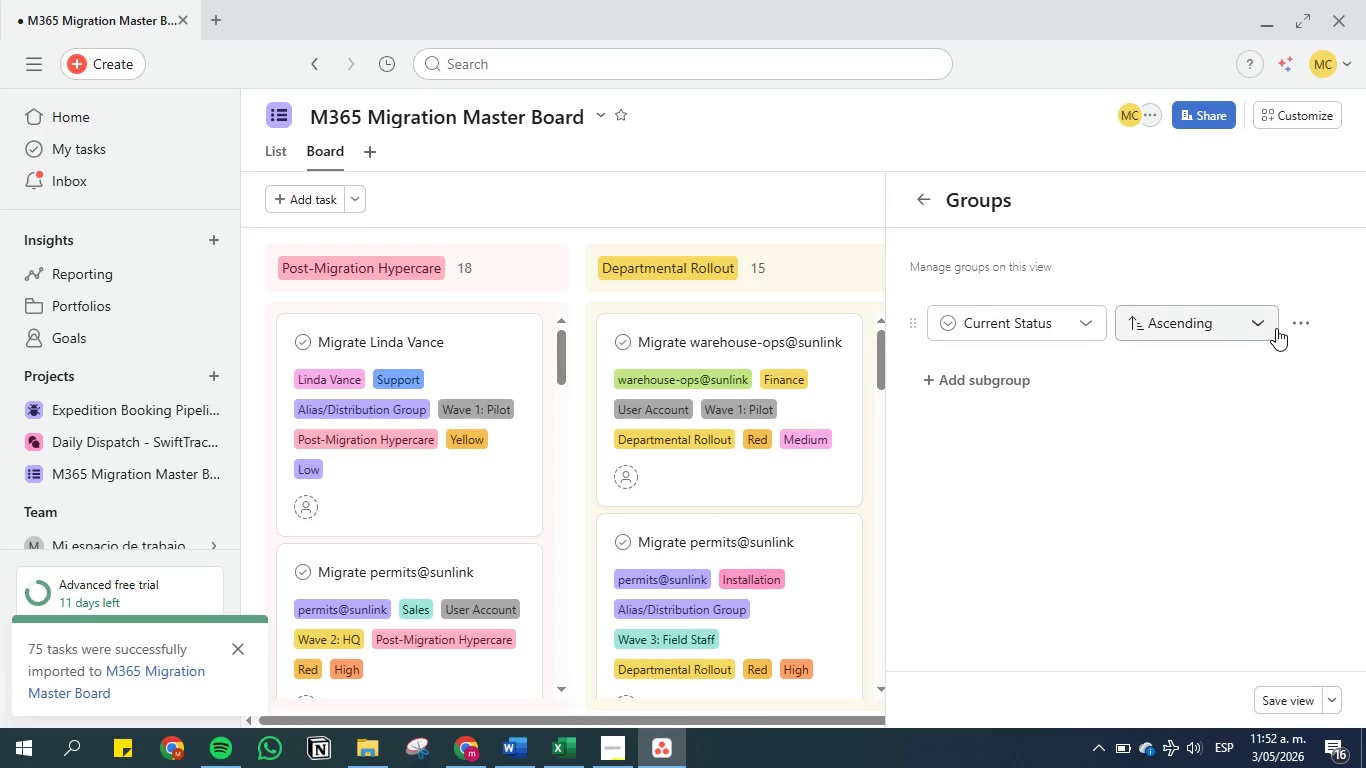 
left_click([1290, 329])
 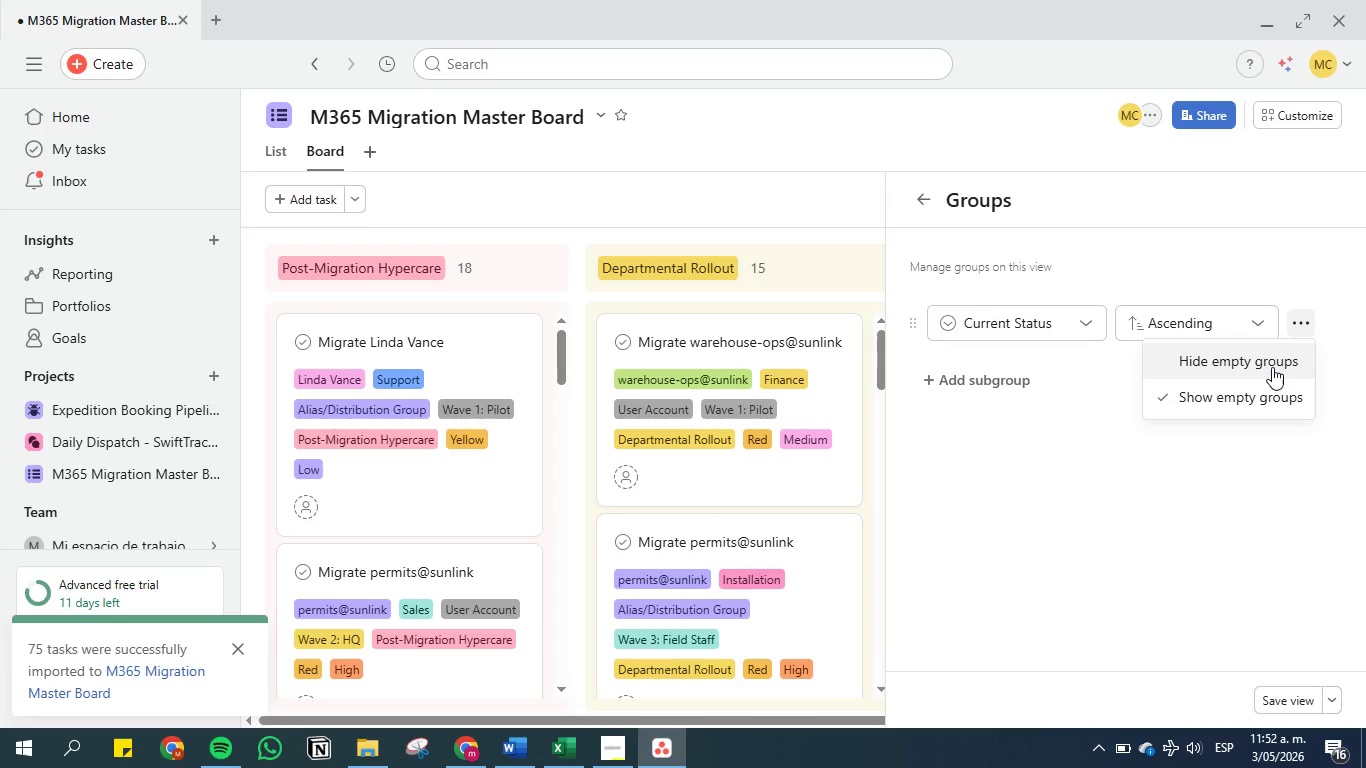 
left_click([1266, 362])
 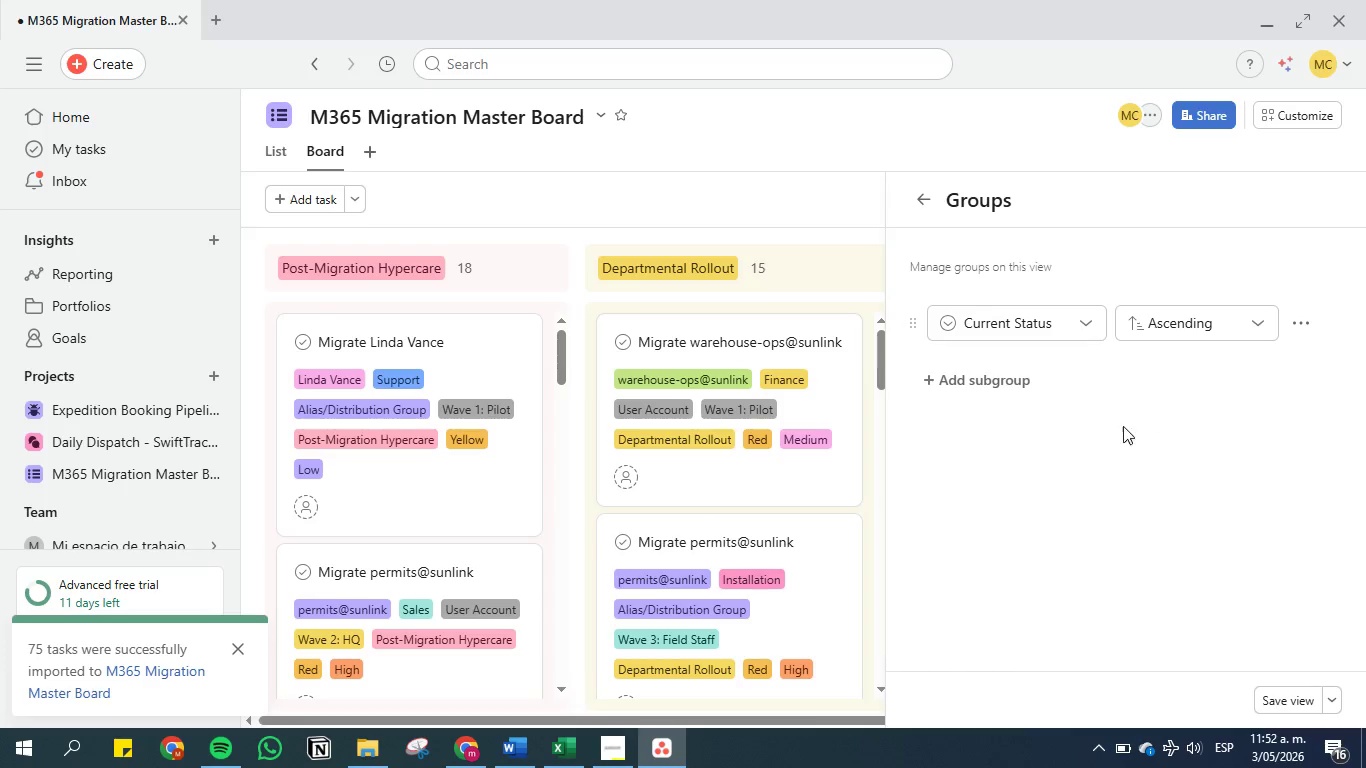 
left_click([1096, 451])
 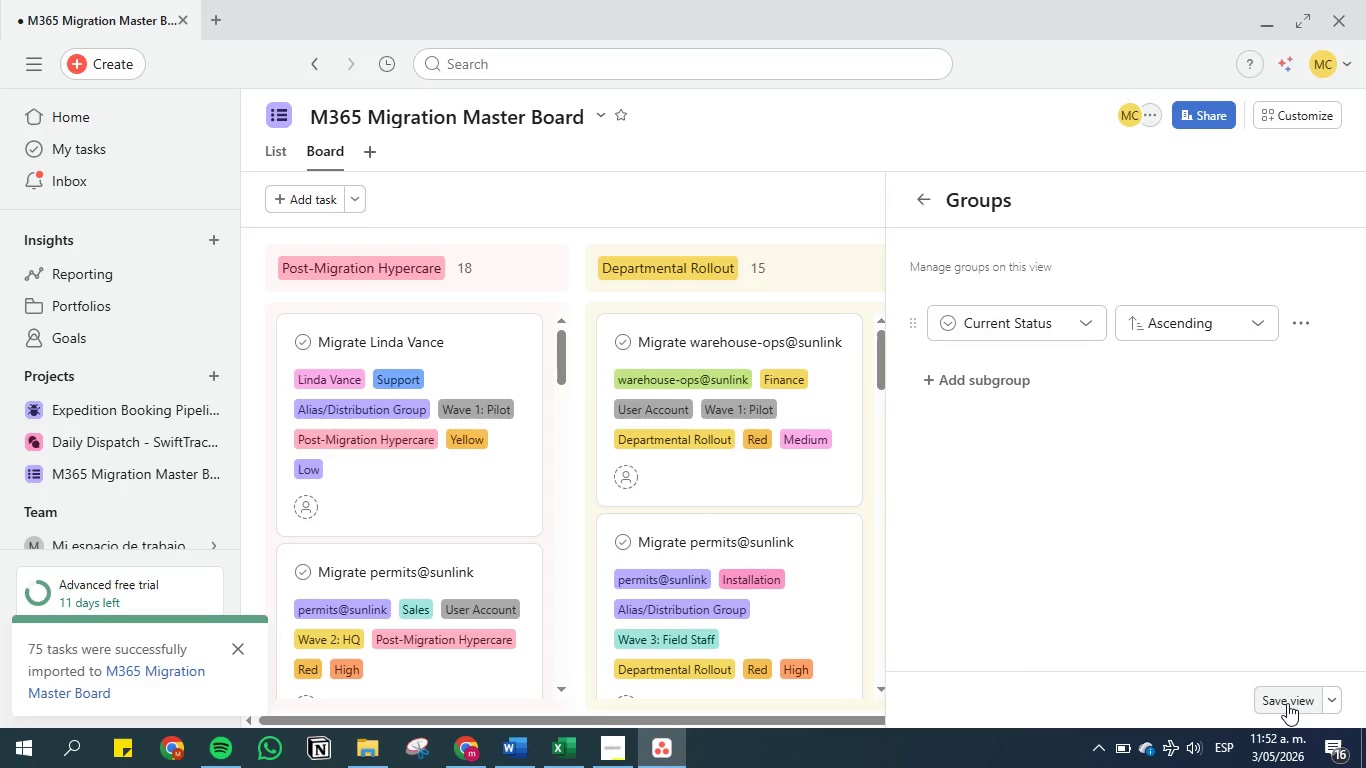 
left_click([1287, 703])
 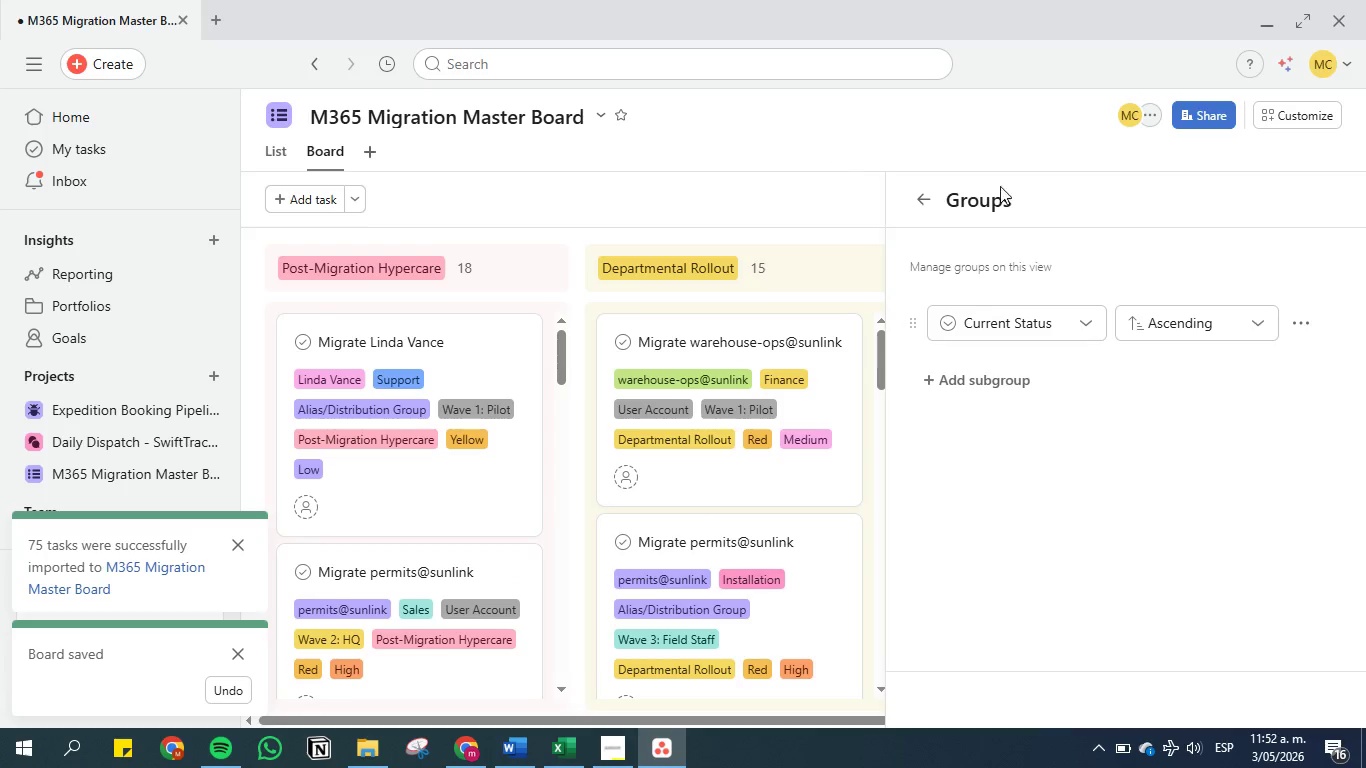 
left_click([918, 202])
 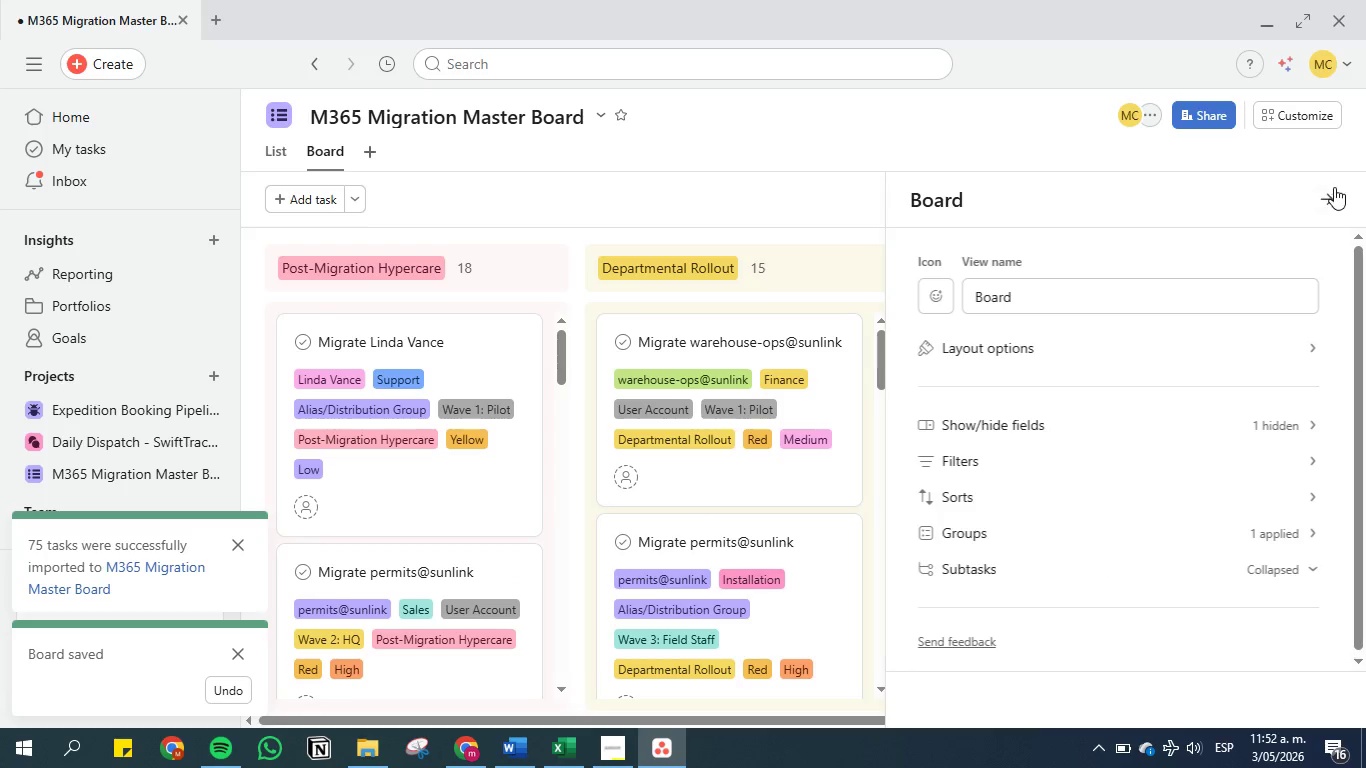 
left_click([1328, 194])
 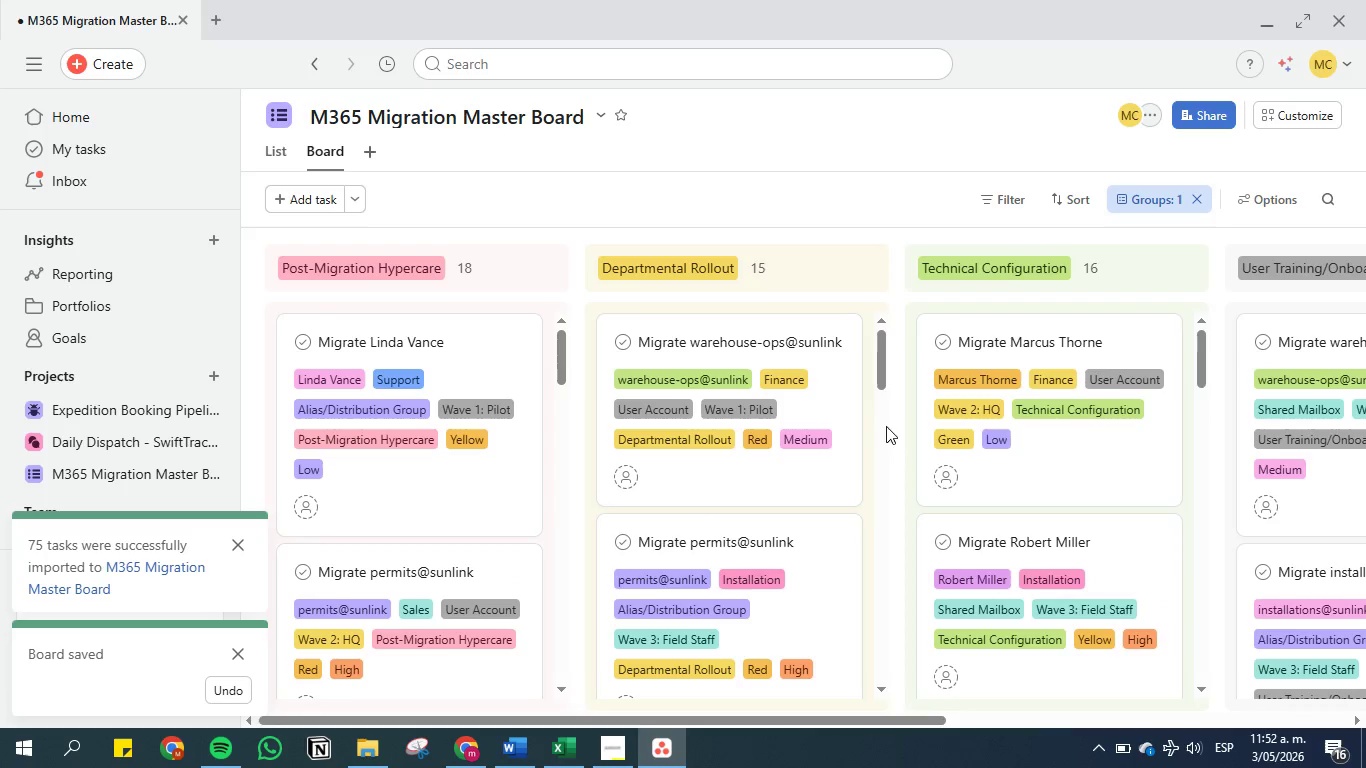 
scroll: coordinate [860, 510], scroll_direction: down, amount: 6.0
 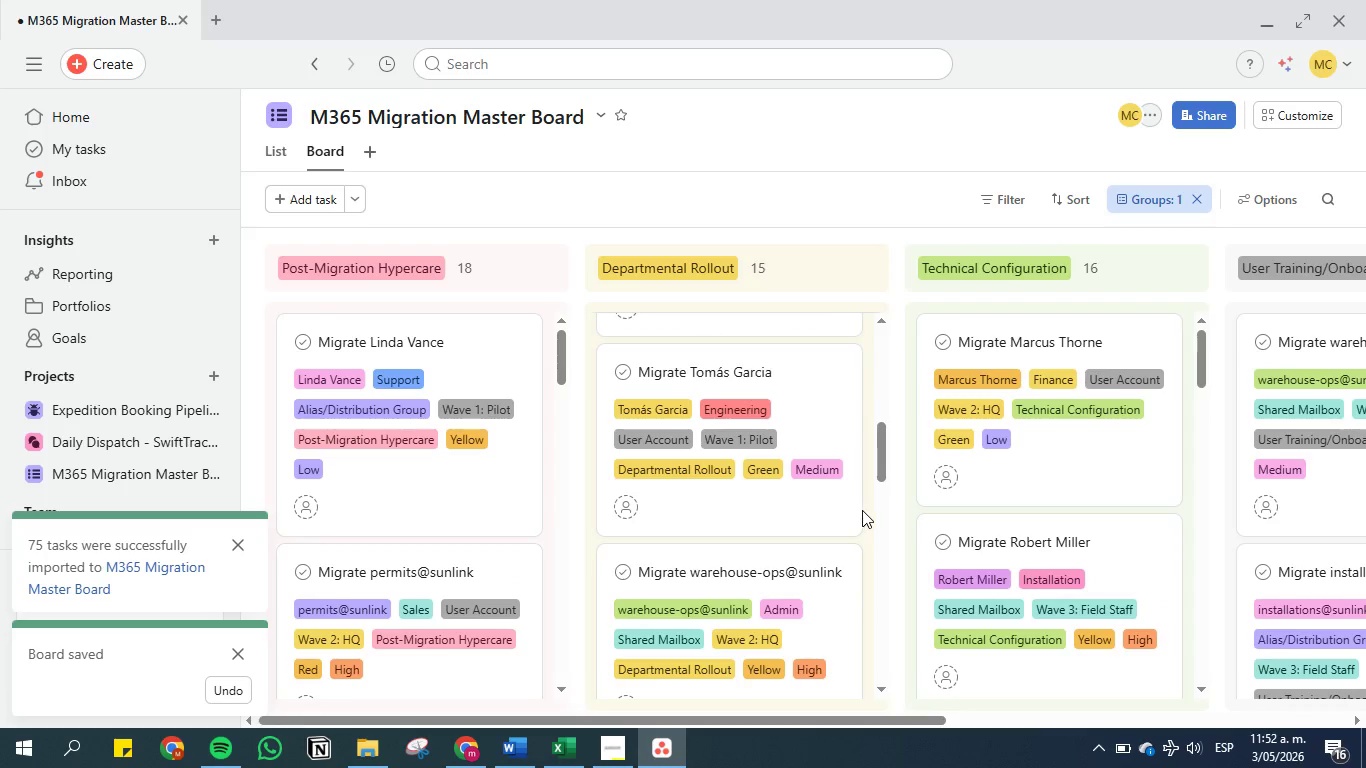 
scroll: coordinate [862, 510], scroll_direction: up, amount: 15.0
 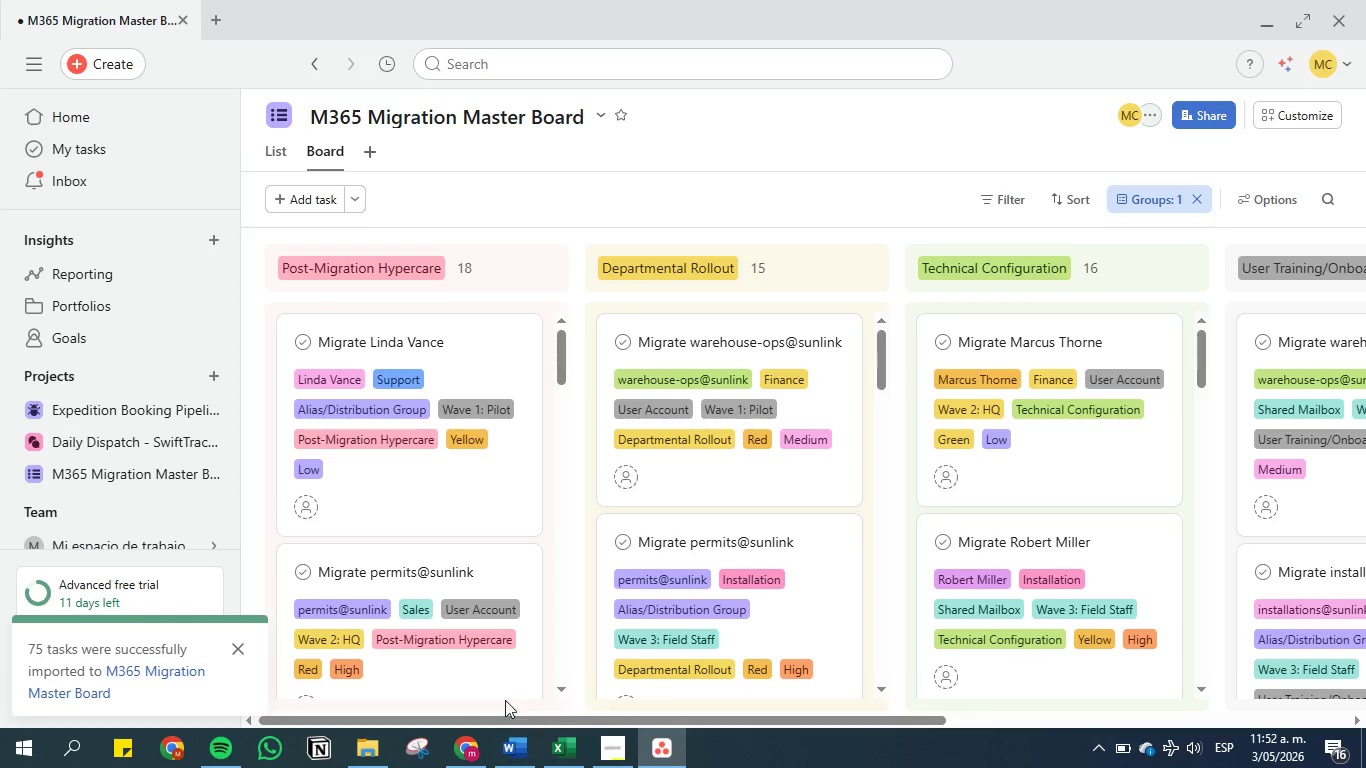 
wait(5.88)
 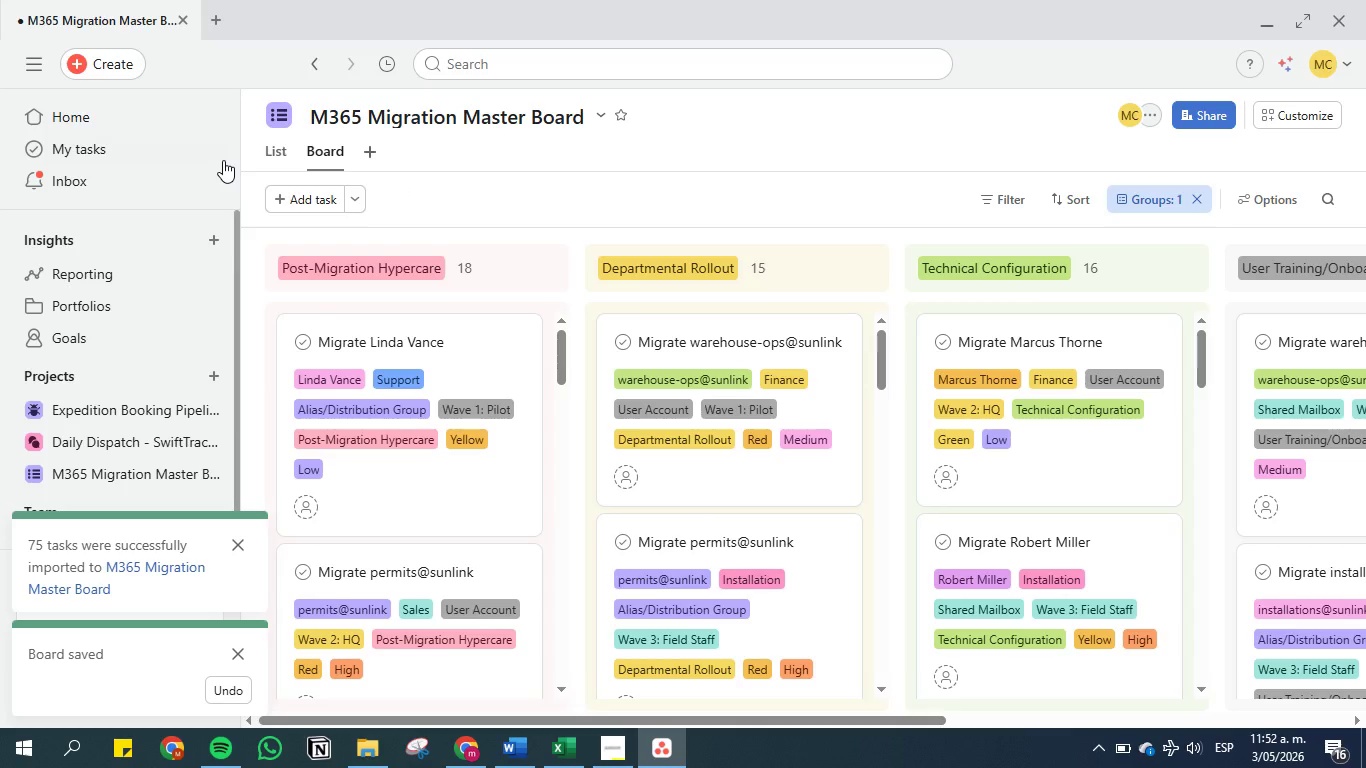 
left_click([505, 750])
 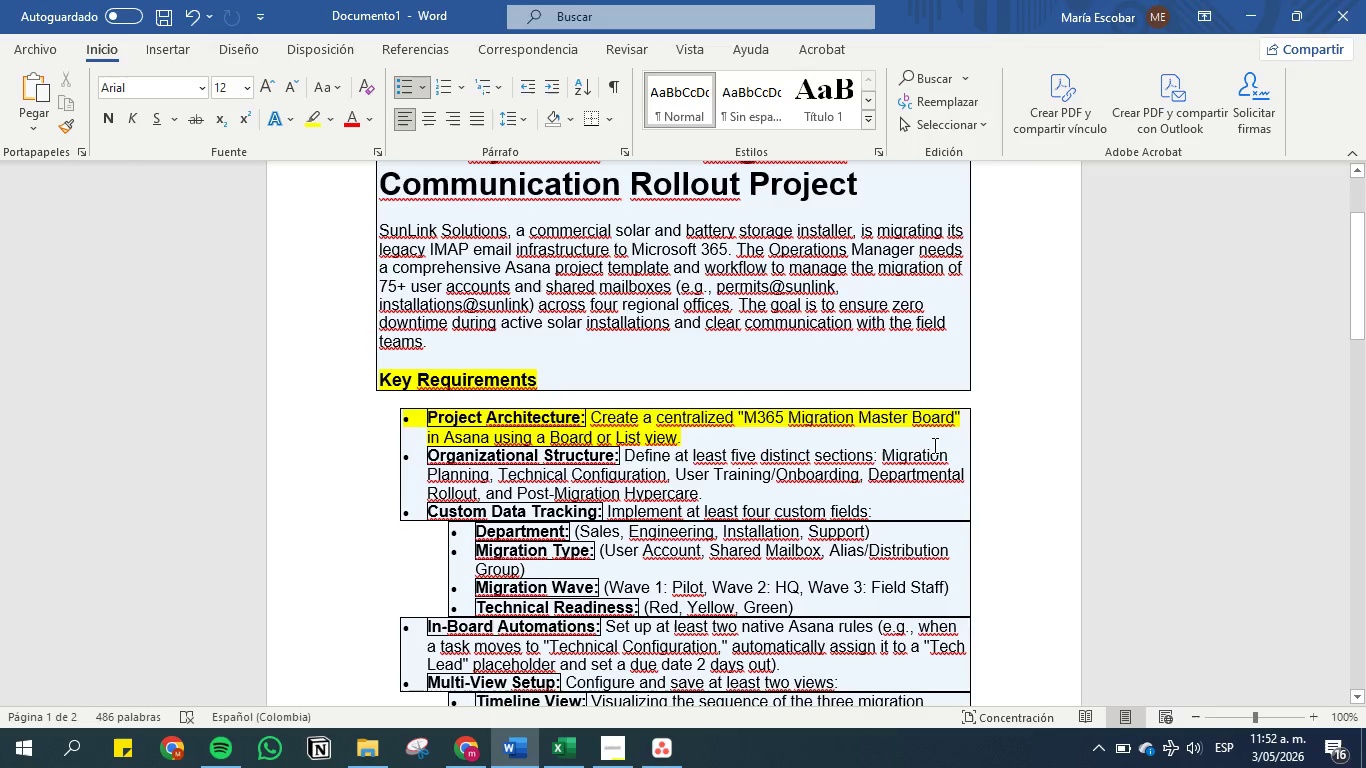 
wait(11.16)
 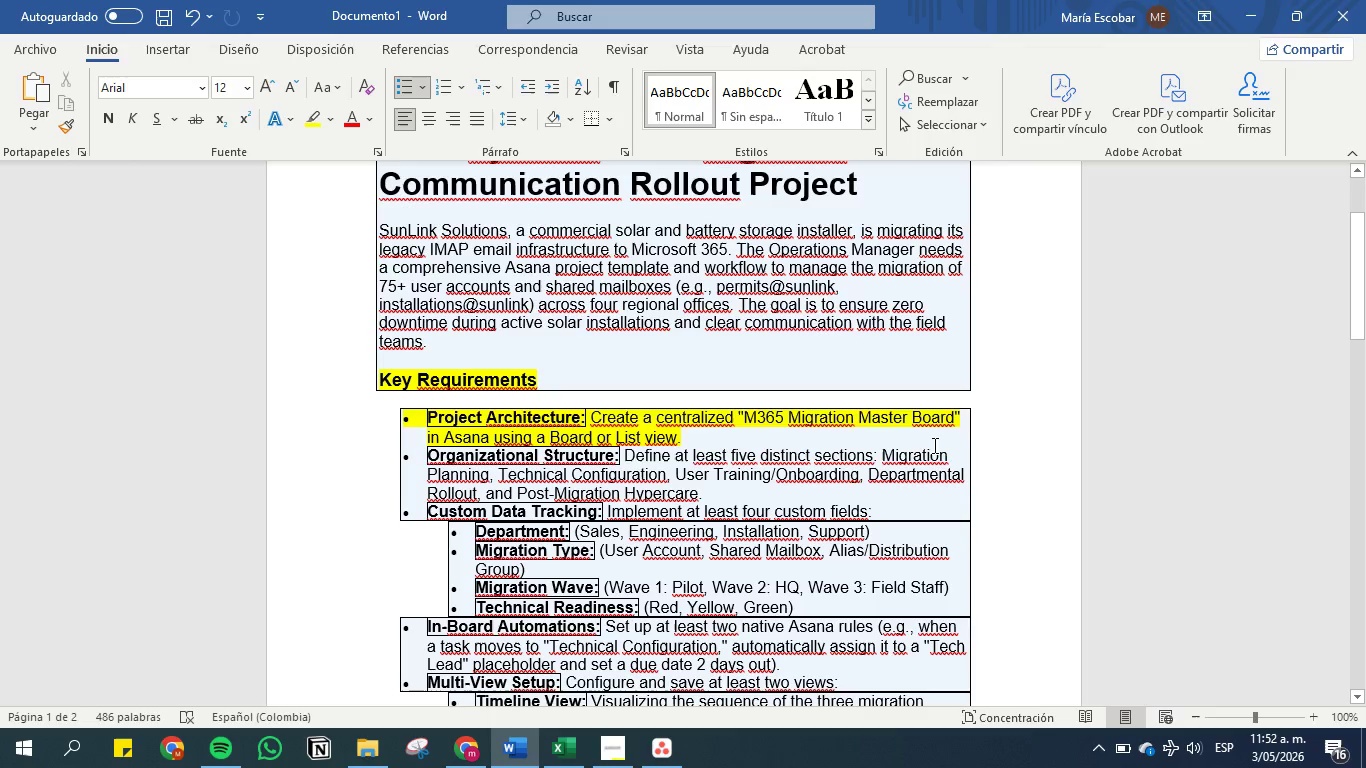 
left_click([1254, 9])
 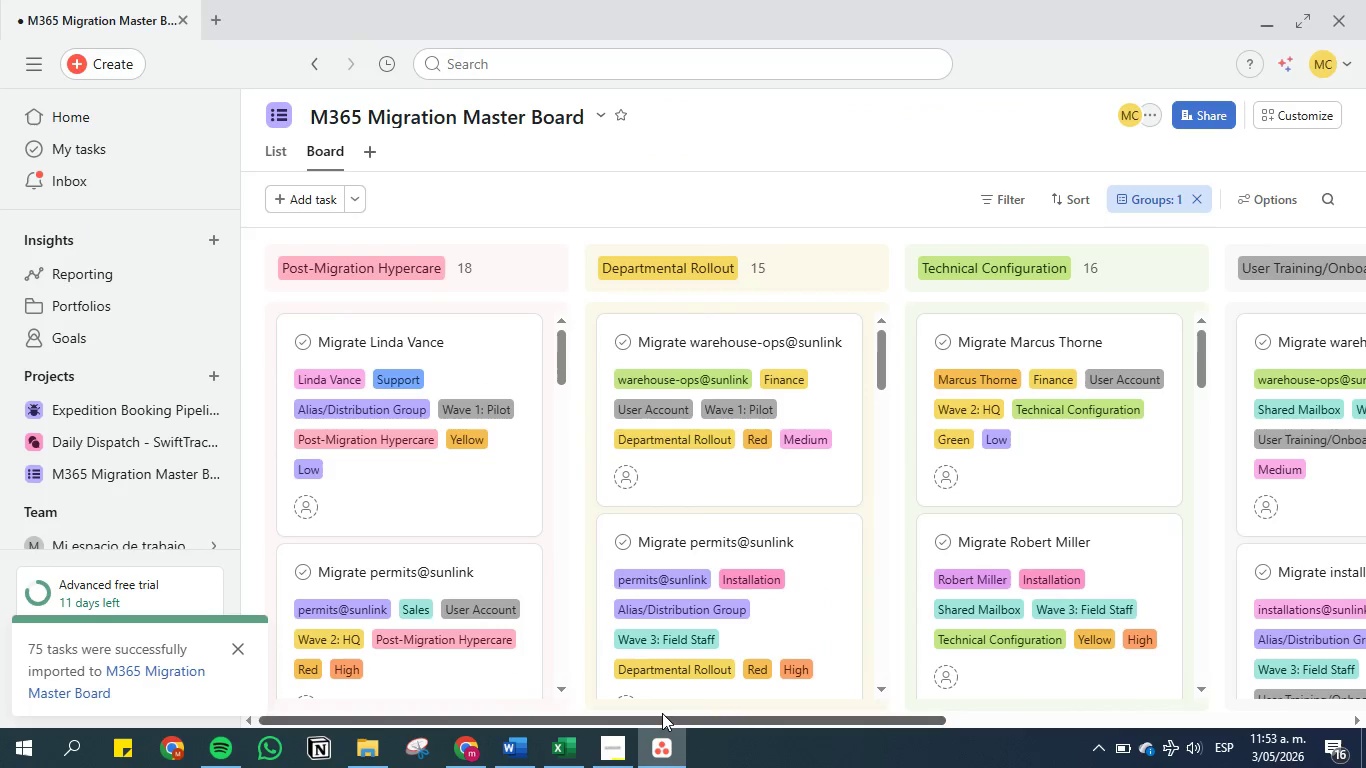 
left_click_drag(start_coordinate=[662, 719], to_coordinate=[626, 719])
 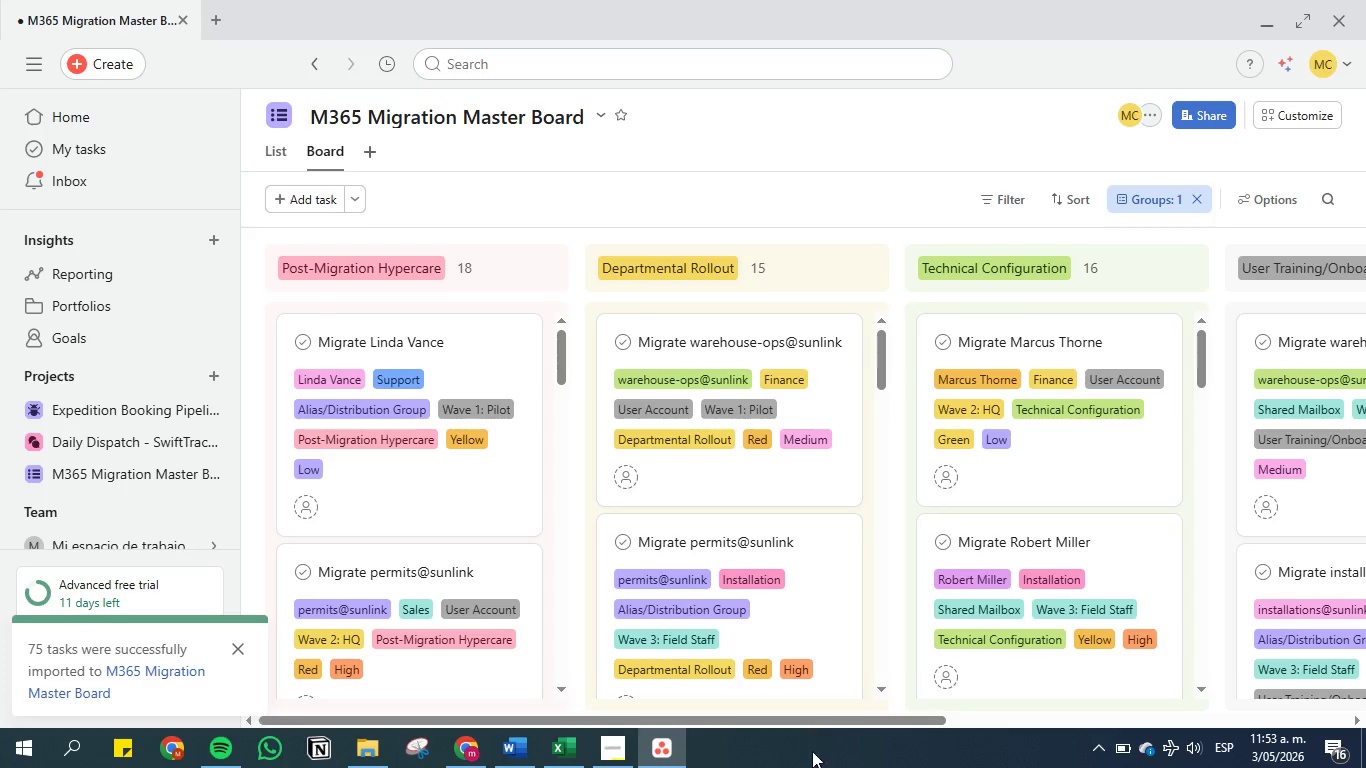 
left_click_drag(start_coordinate=[805, 722], to_coordinate=[1039, 688])
 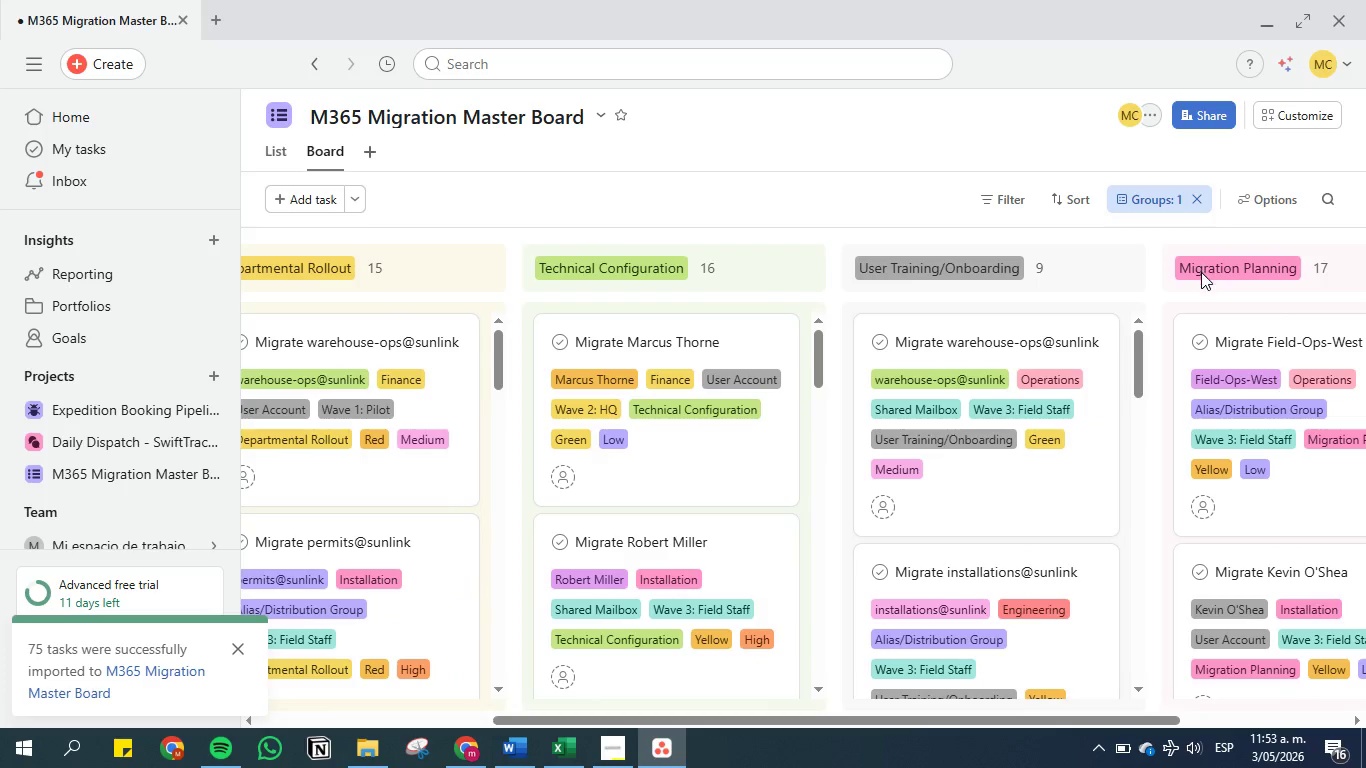 
left_click_drag(start_coordinate=[1201, 272], to_coordinate=[967, 263])
 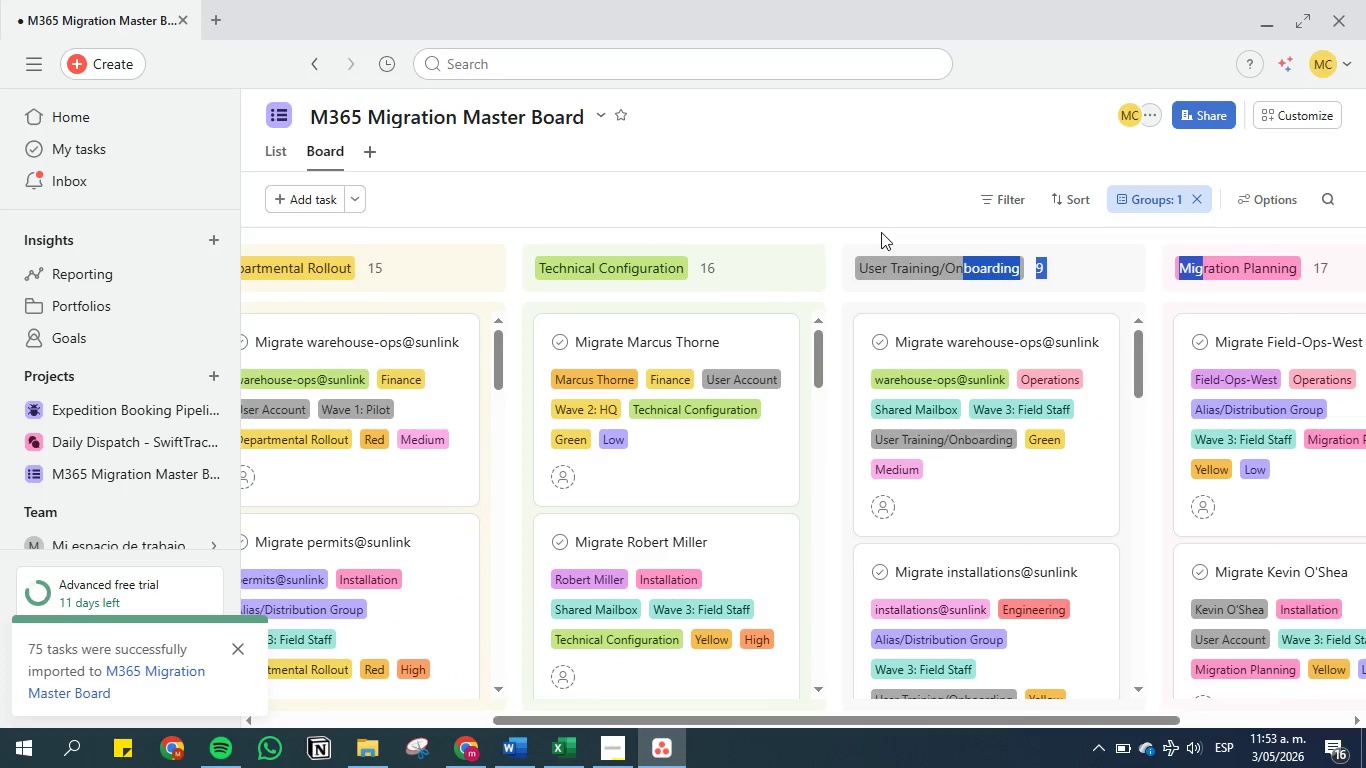 
left_click([881, 232])
 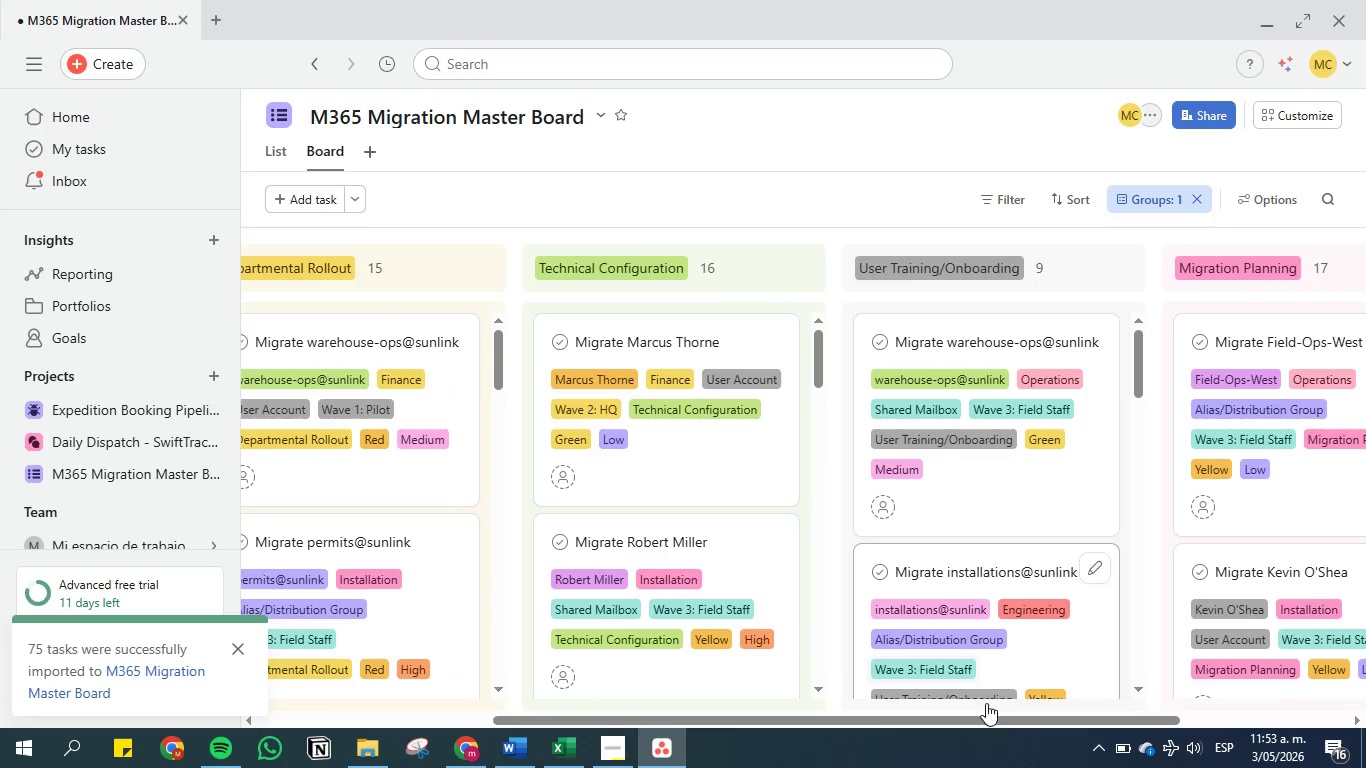 
left_click_drag(start_coordinate=[987, 721], to_coordinate=[1183, 699])
 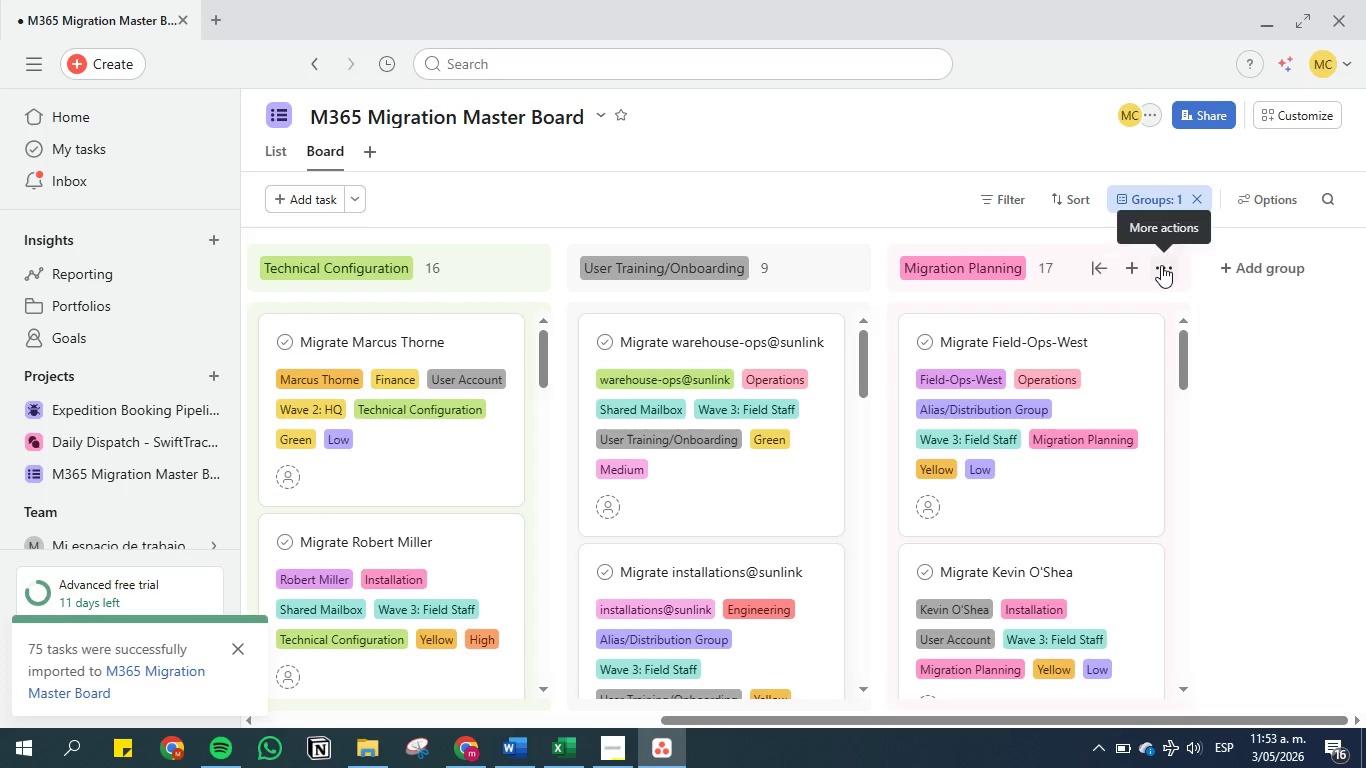 
left_click_drag(start_coordinate=[1073, 250], to_coordinate=[1052, 250])
 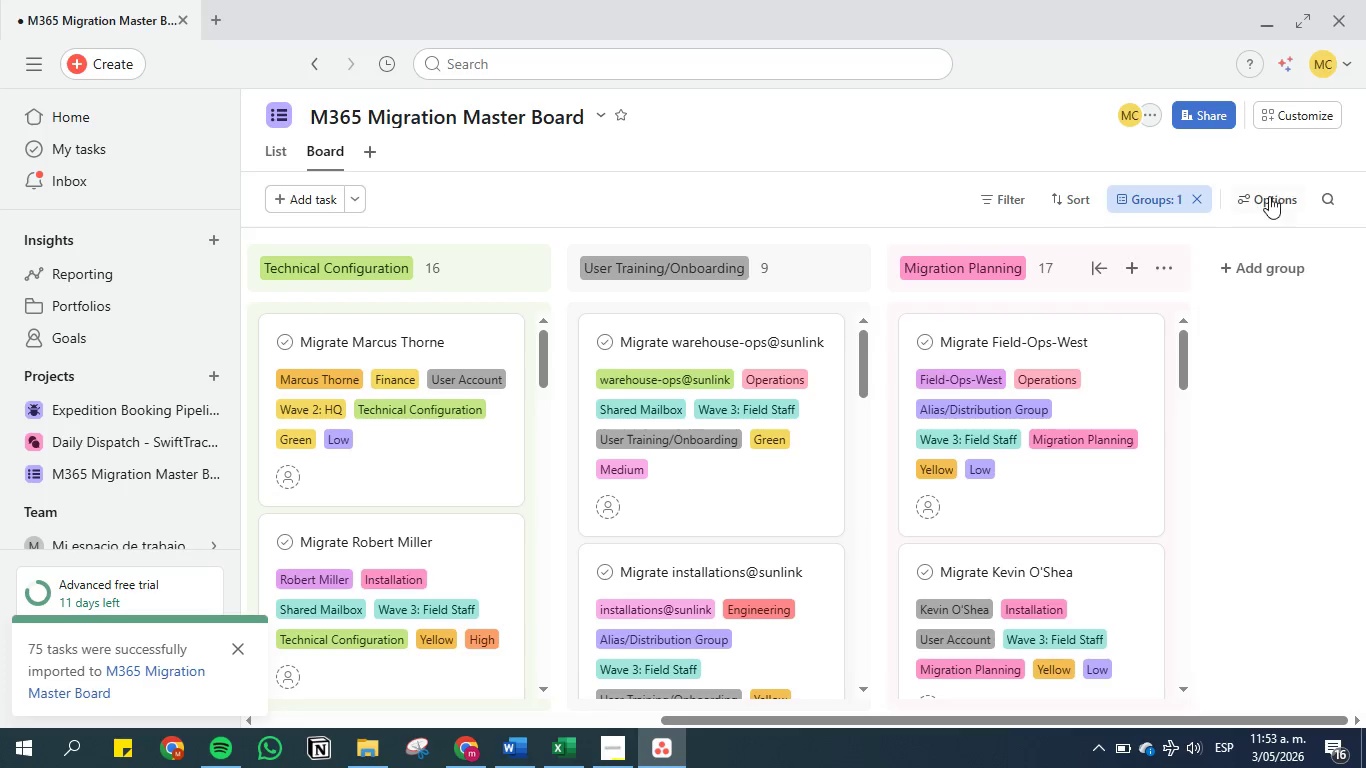 
left_click([1271, 194])
 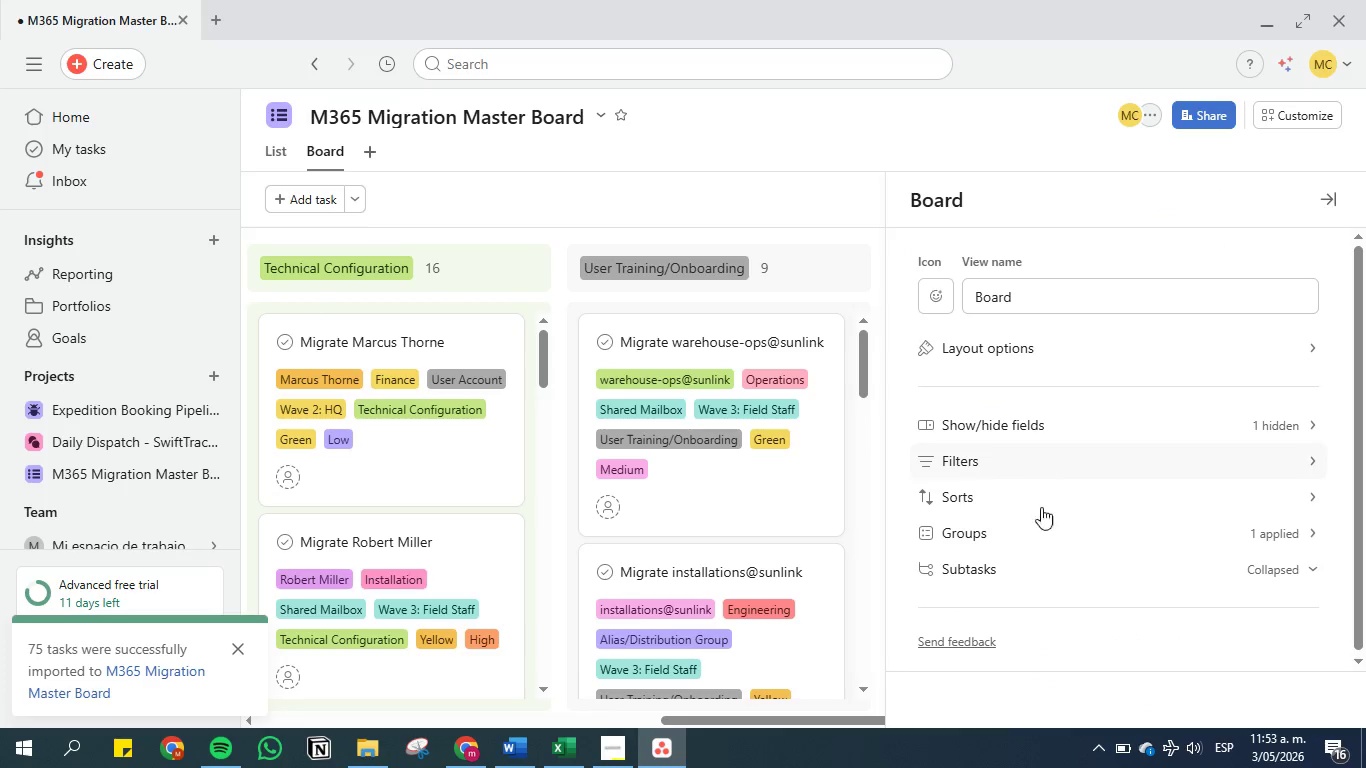 
left_click([1128, 535])
 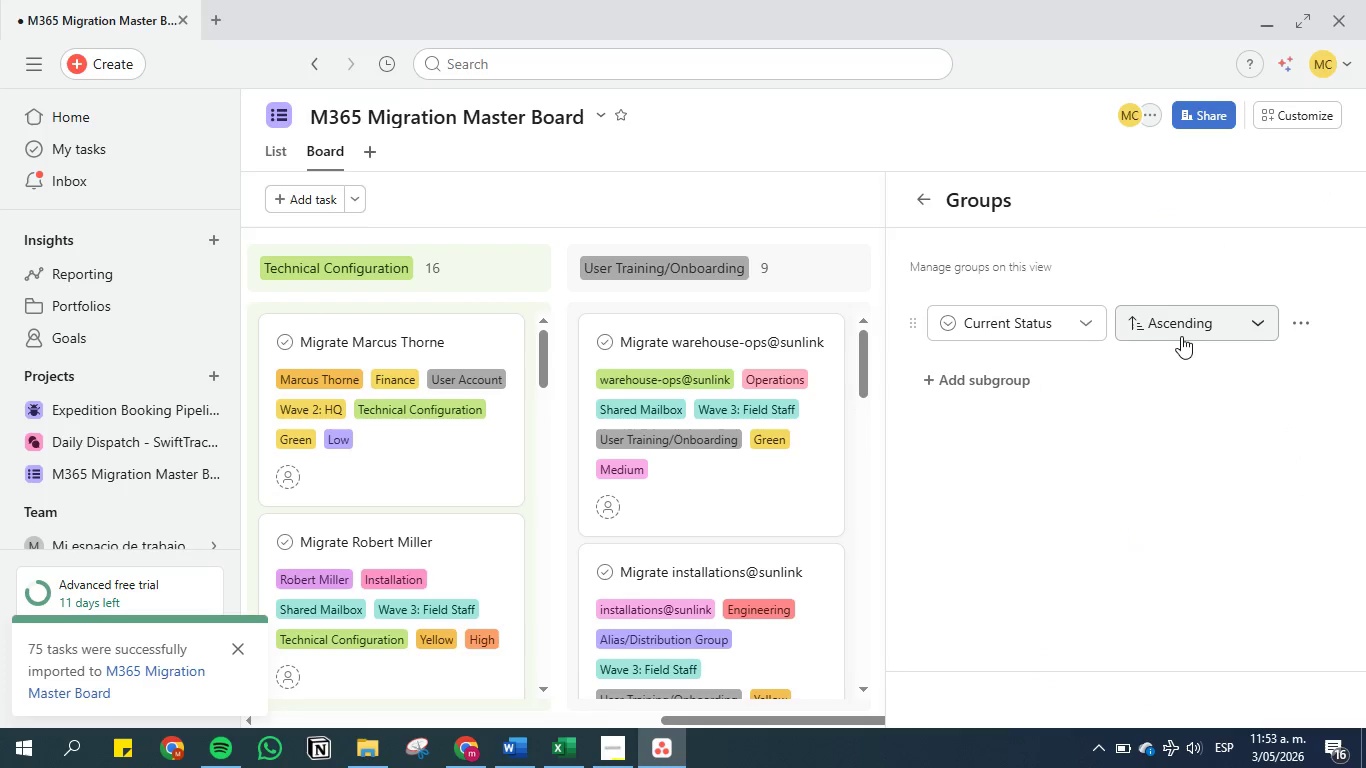 
left_click([1184, 329])
 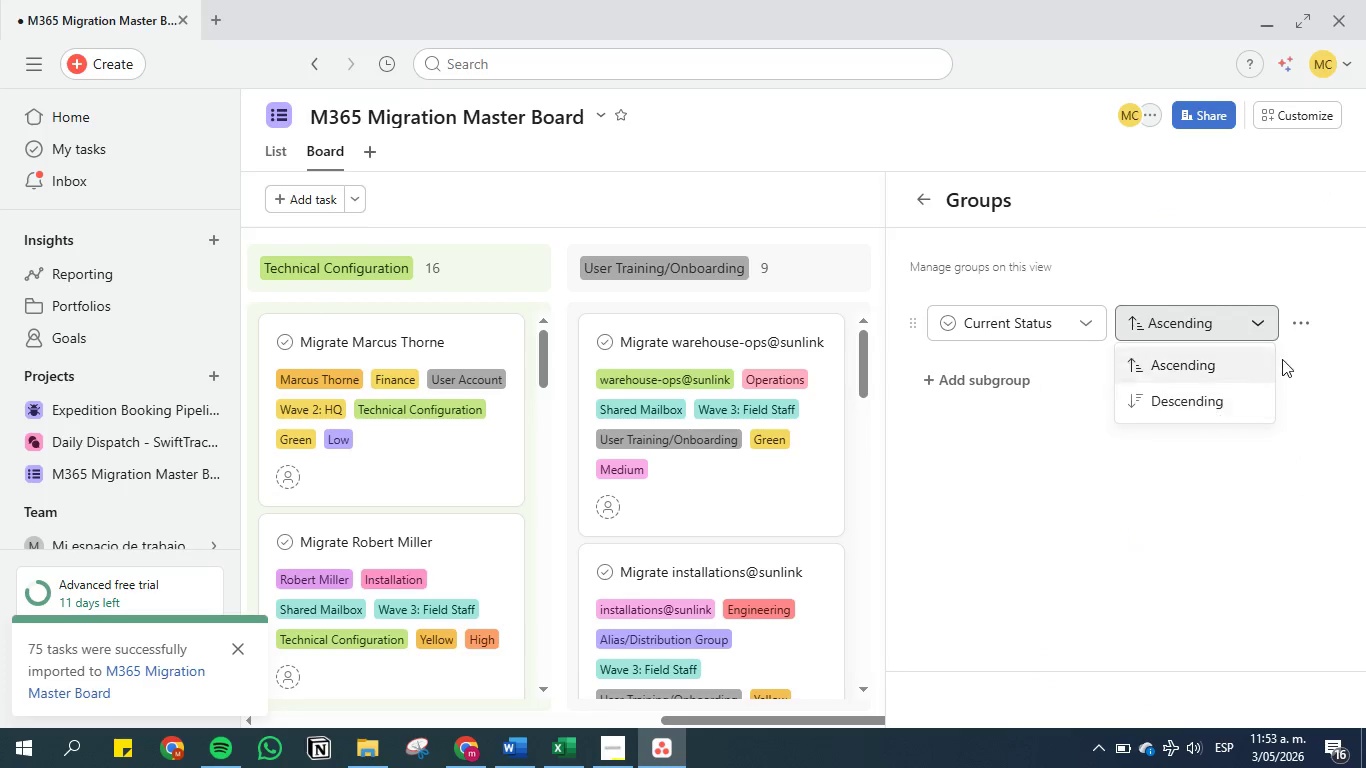 
left_click([1297, 325])
 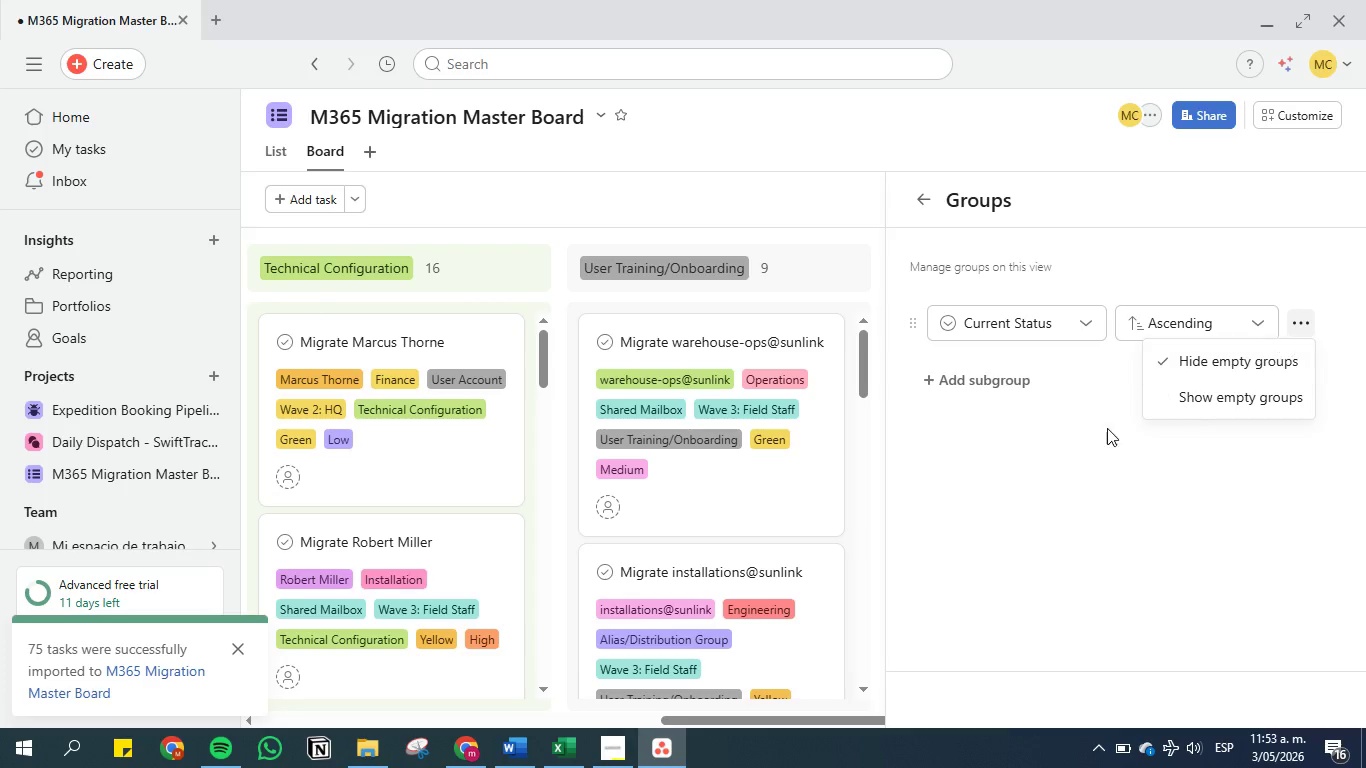 
left_click([1103, 432])
 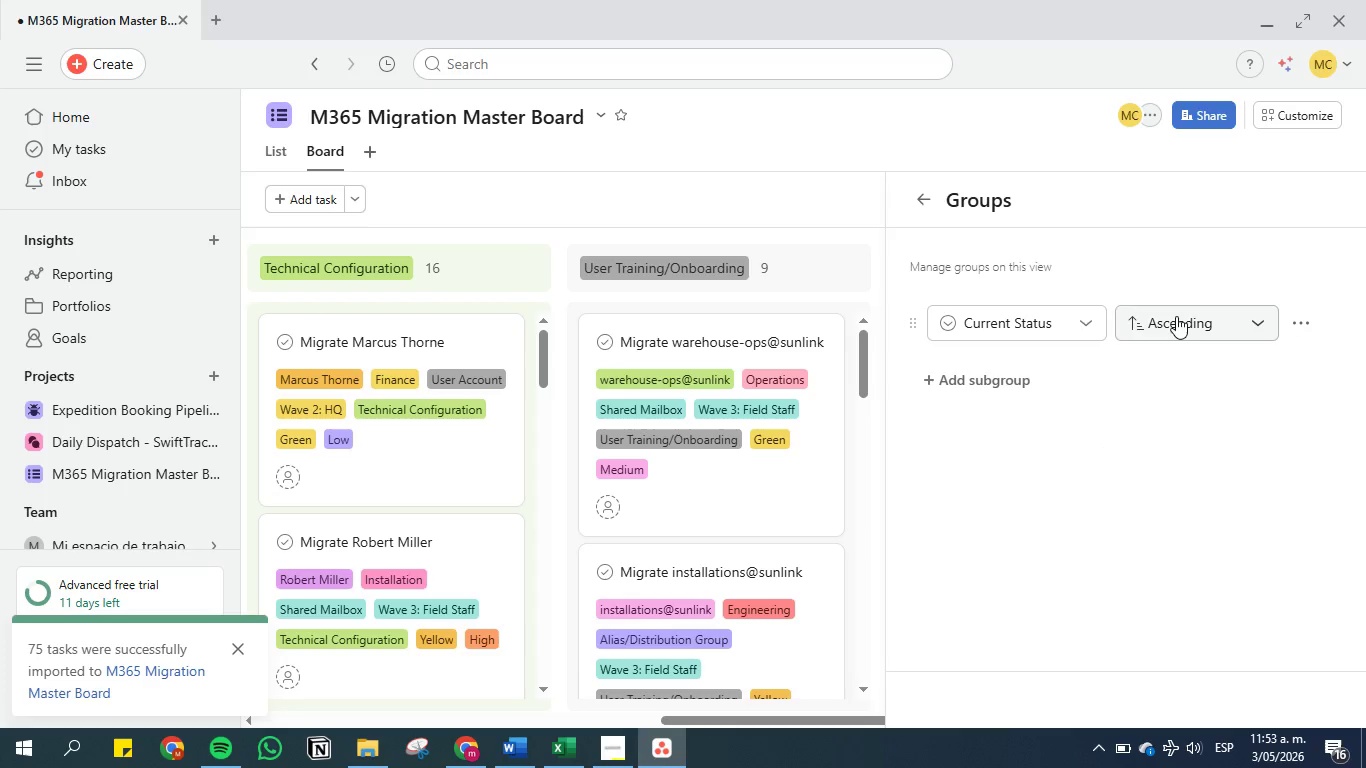 
left_click([1176, 316])
 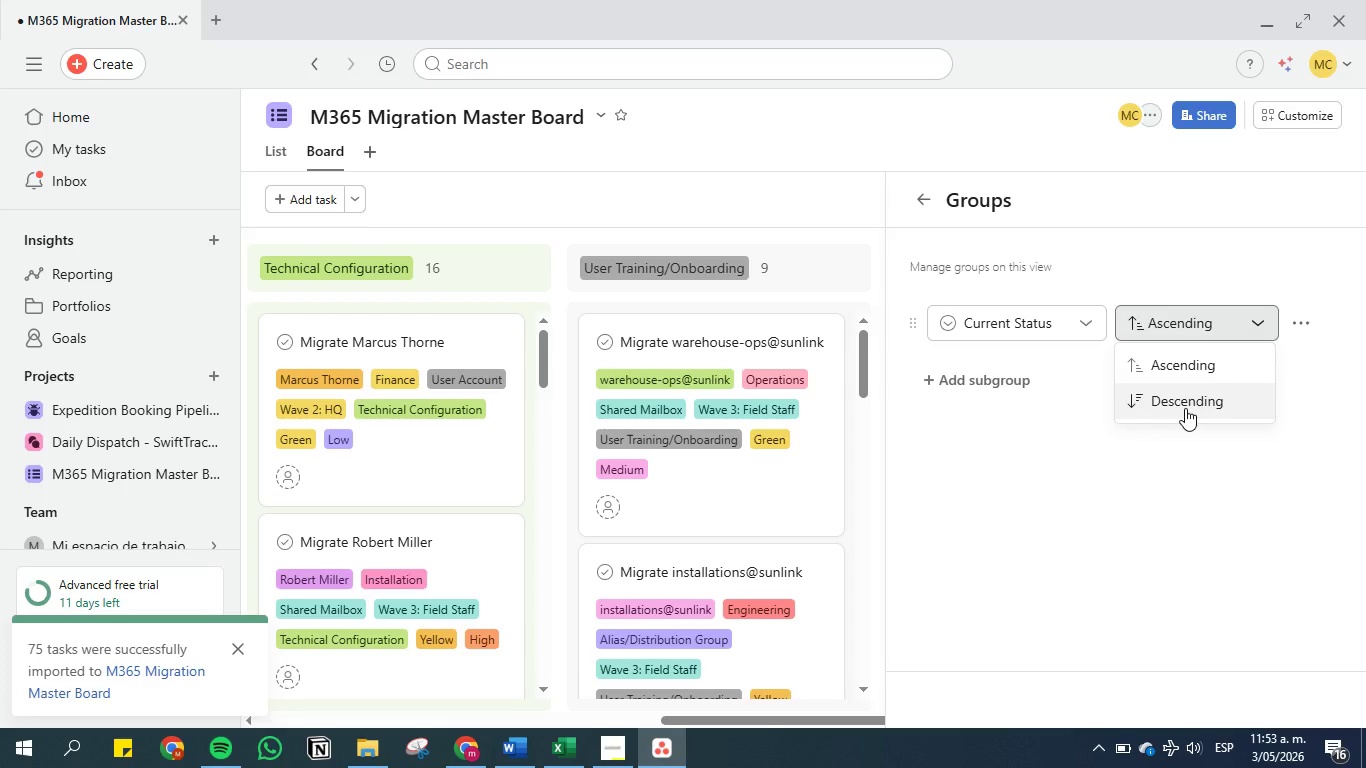 
left_click([1181, 402])
 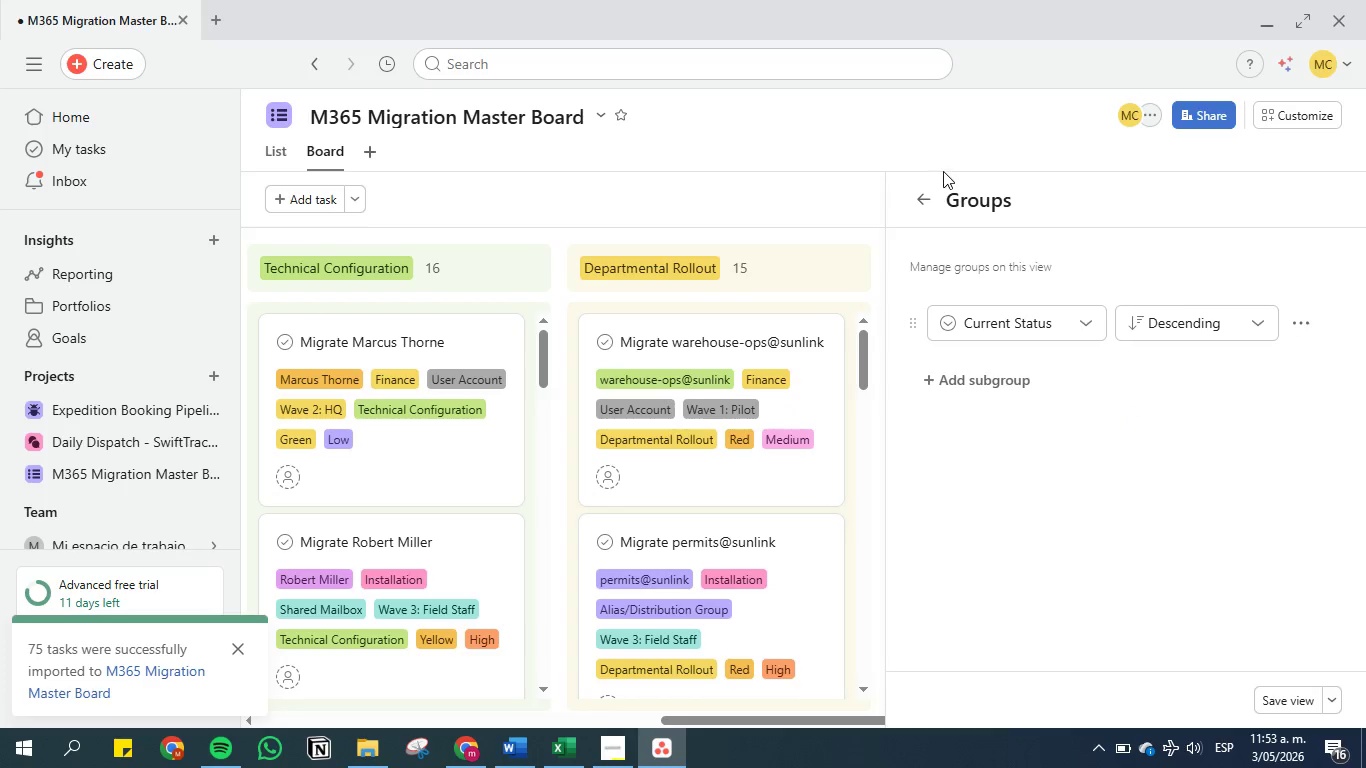 
left_click([931, 200])
 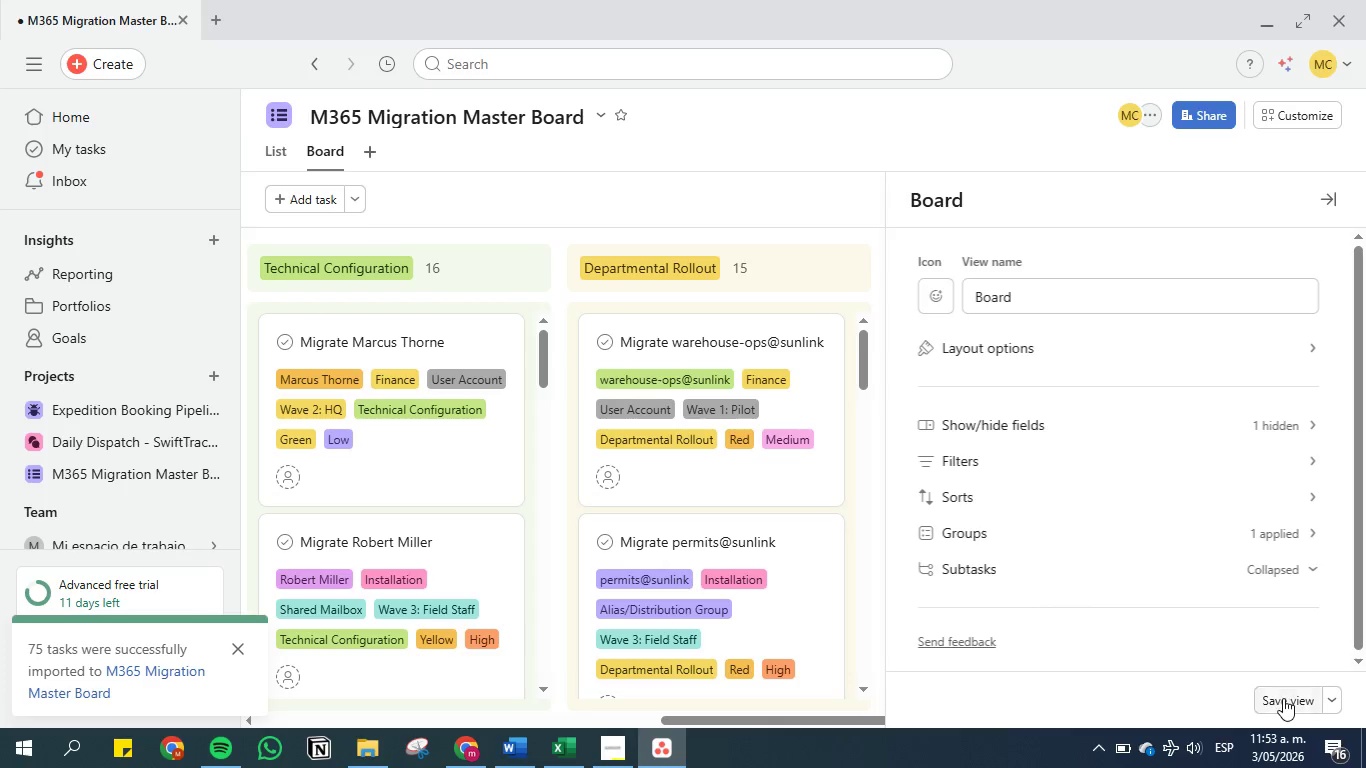 
left_click([1279, 698])
 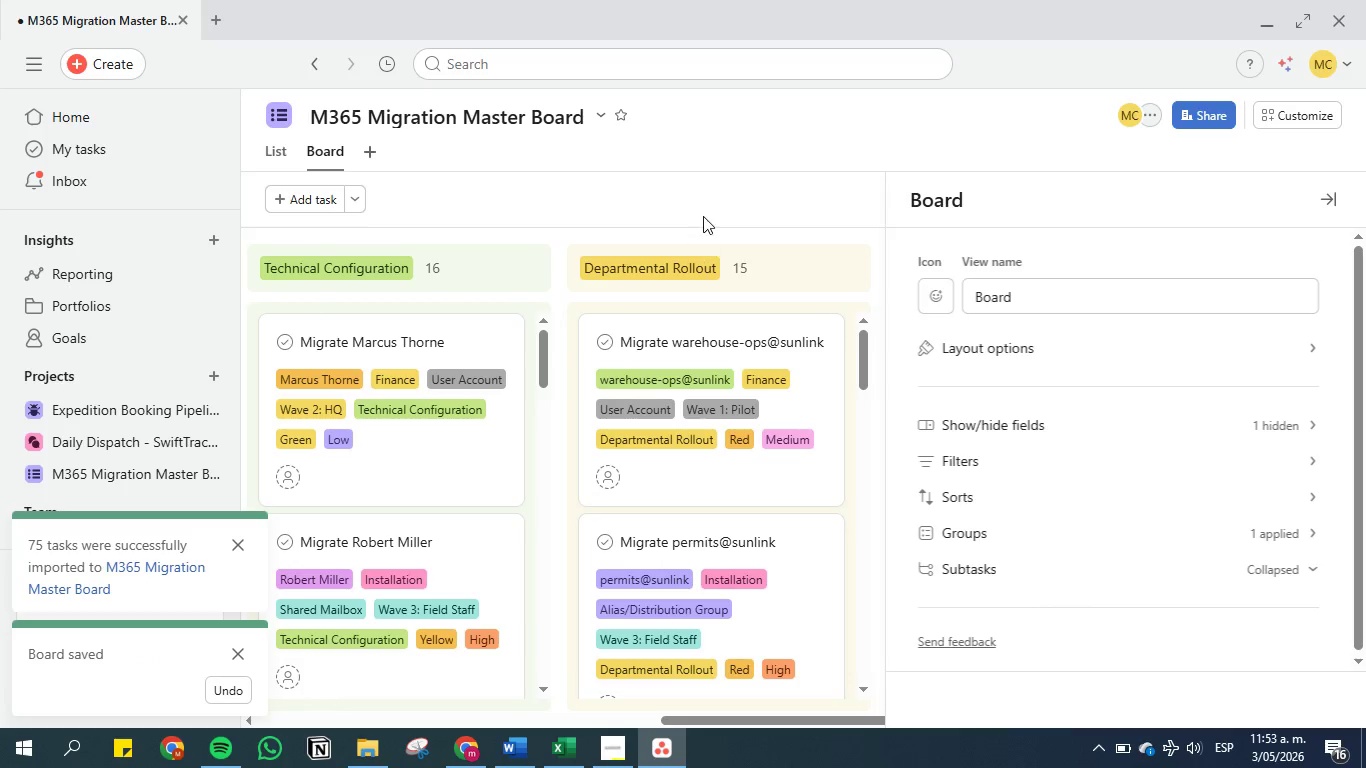 
left_click([702, 196])
 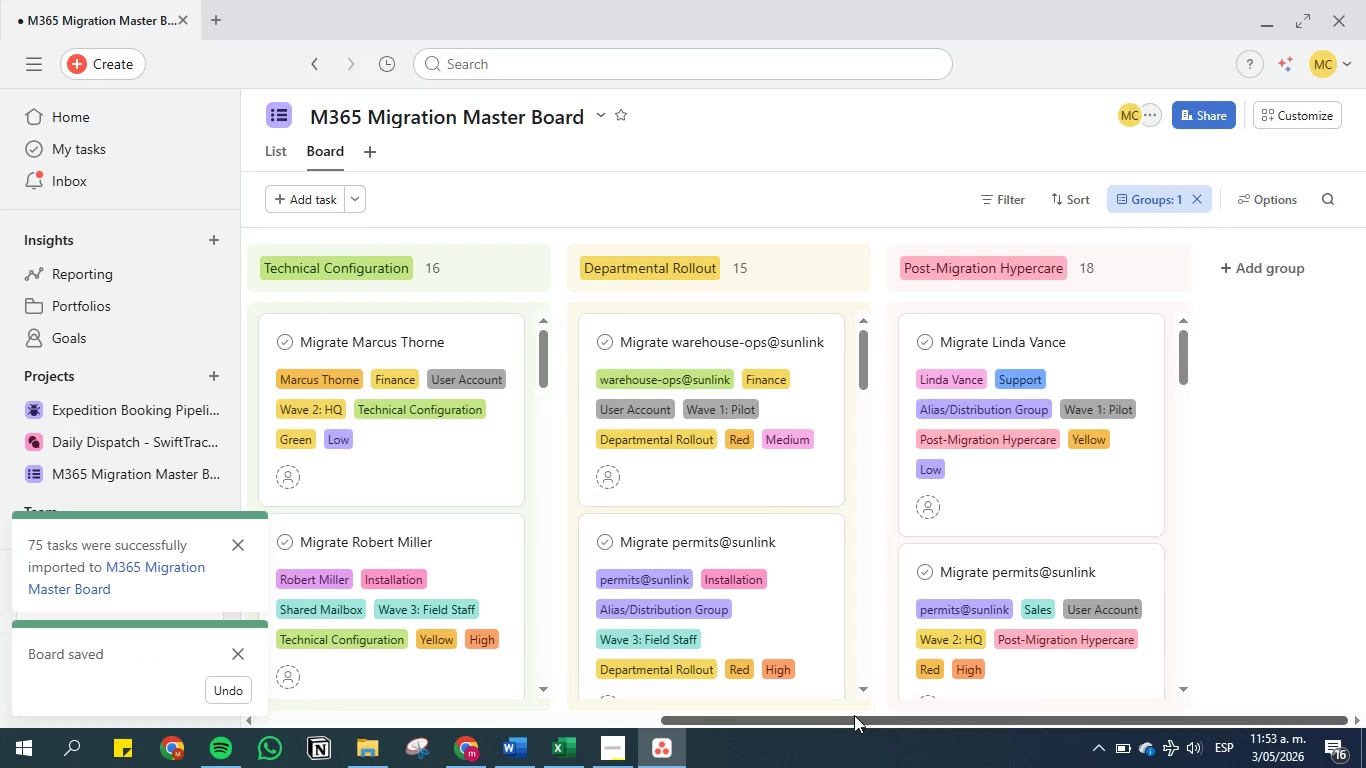 
left_click_drag(start_coordinate=[854, 715], to_coordinate=[324, 695])
 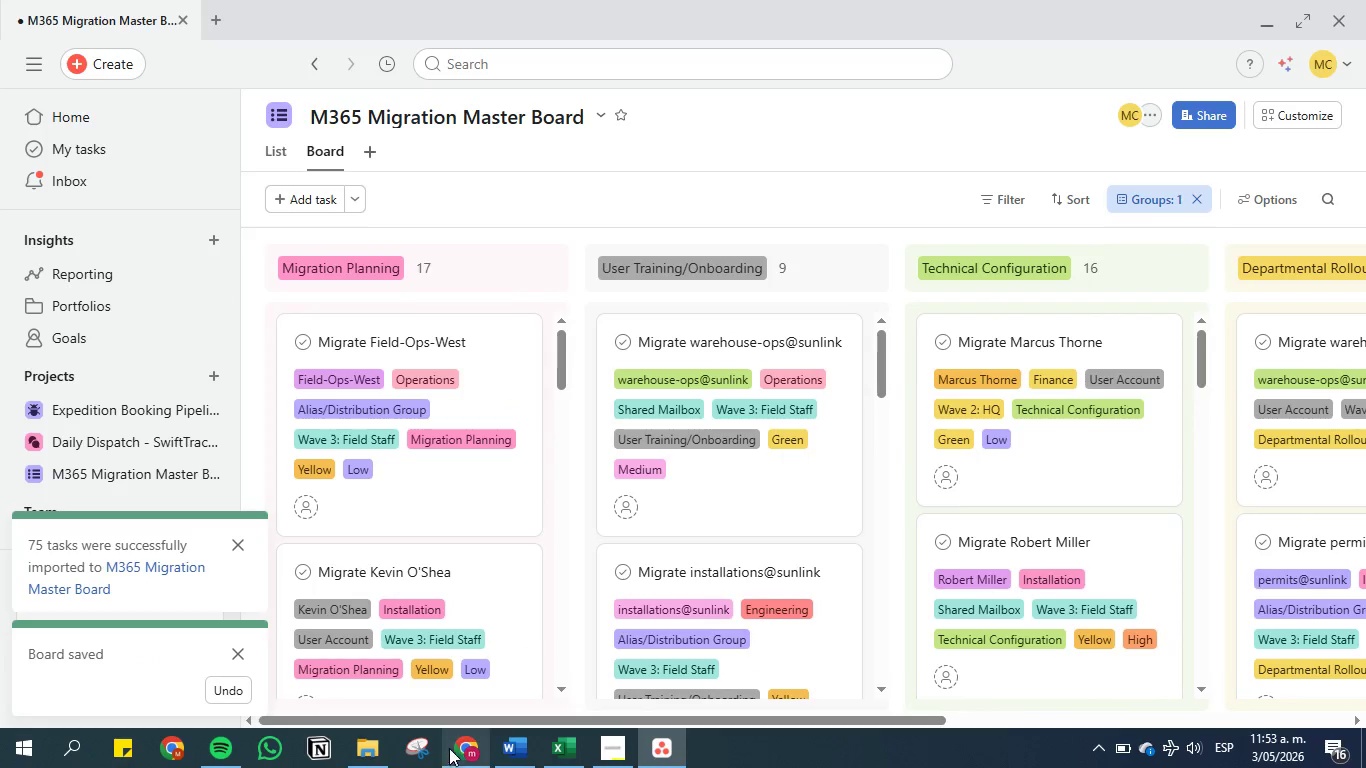 
left_click([516, 754])
 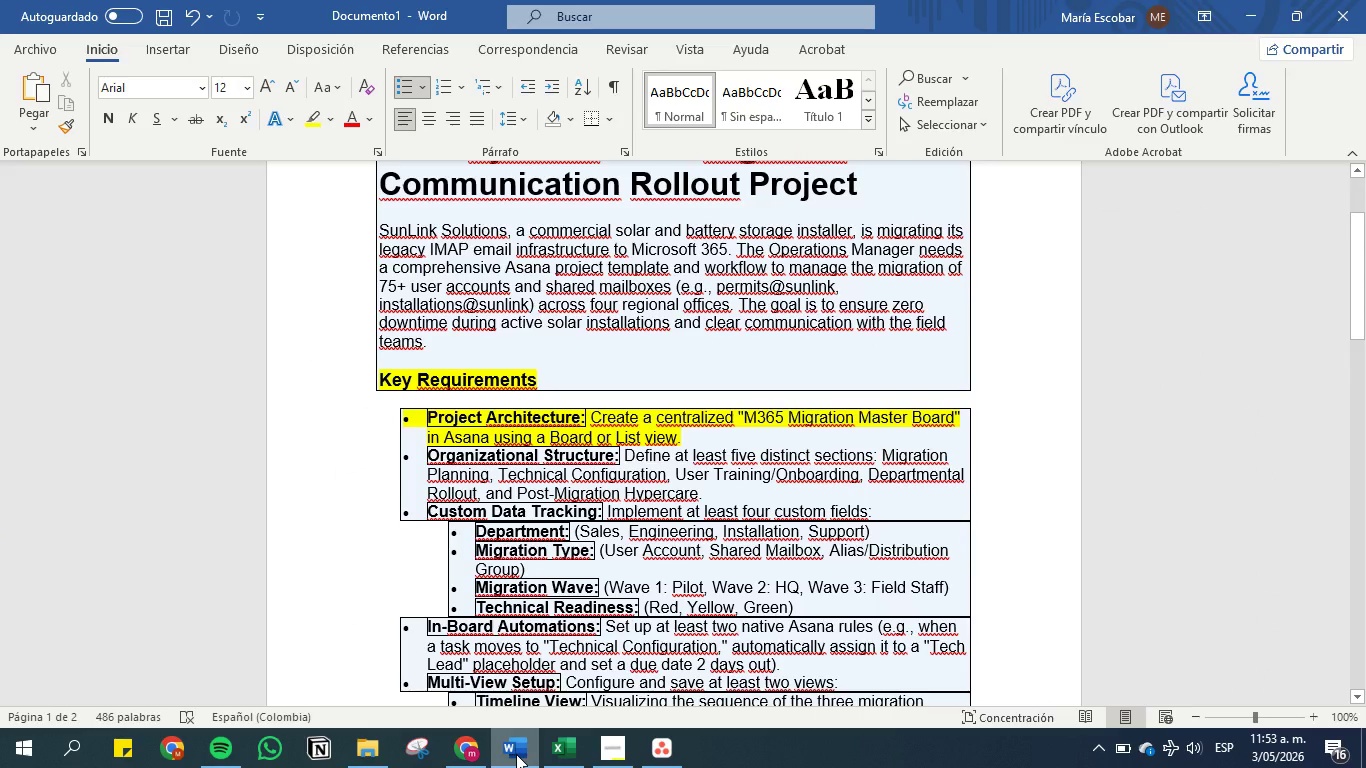 
left_click([516, 754])
 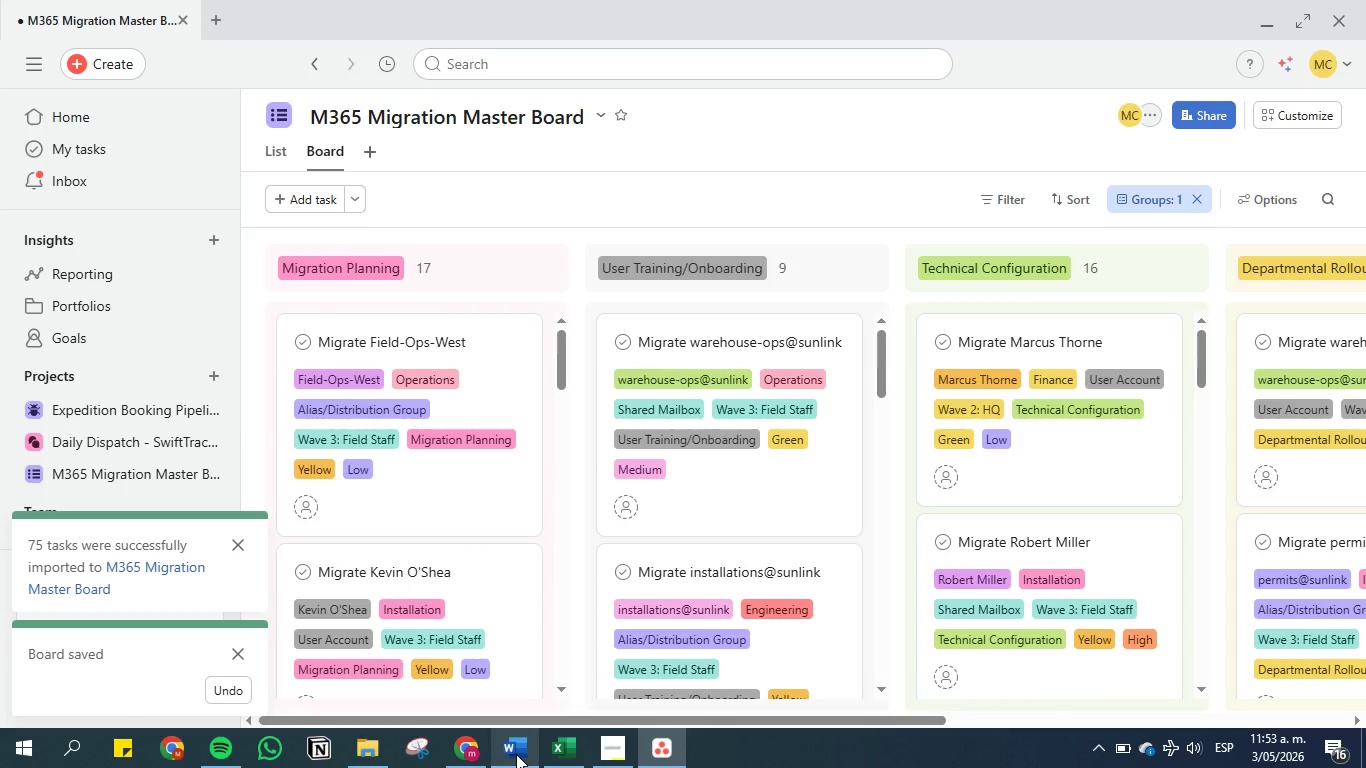 
left_click([516, 754])
 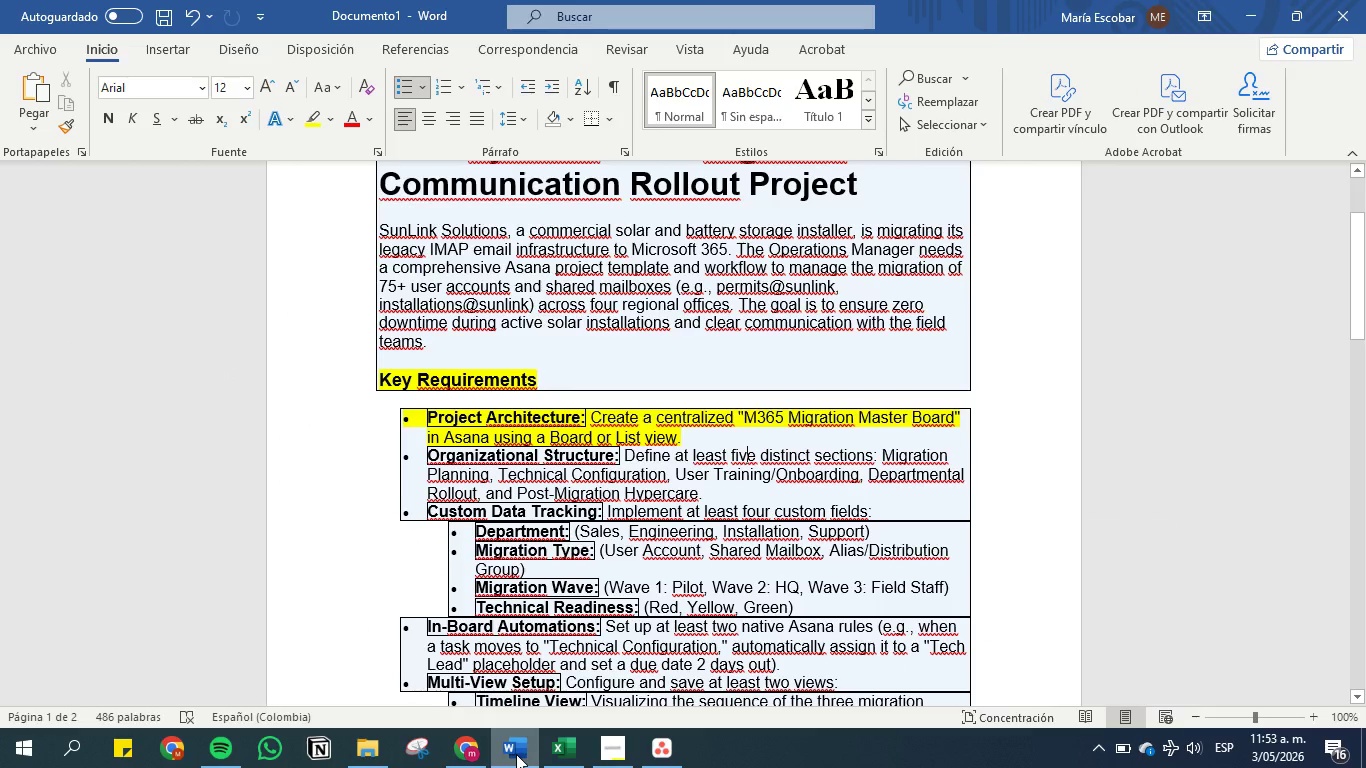 
left_click([516, 754])
 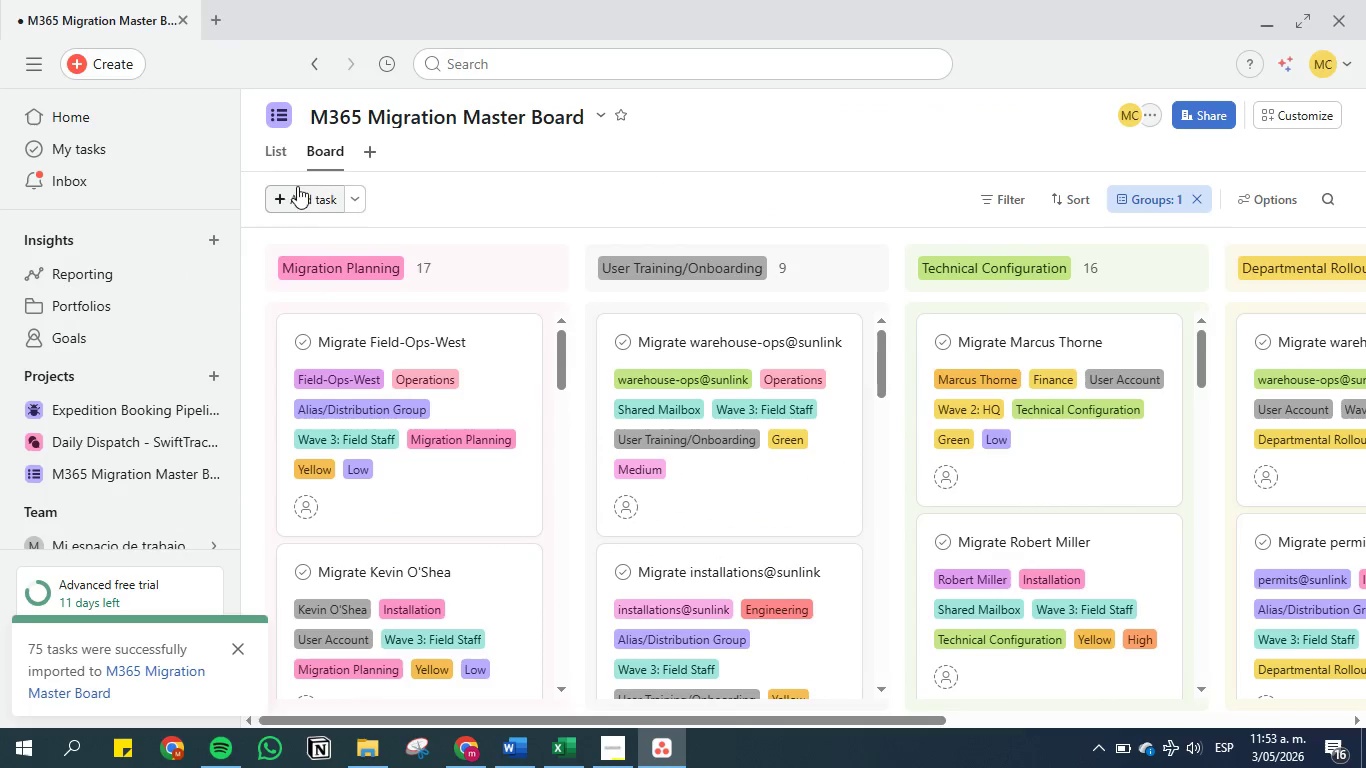 
left_click([262, 151])
 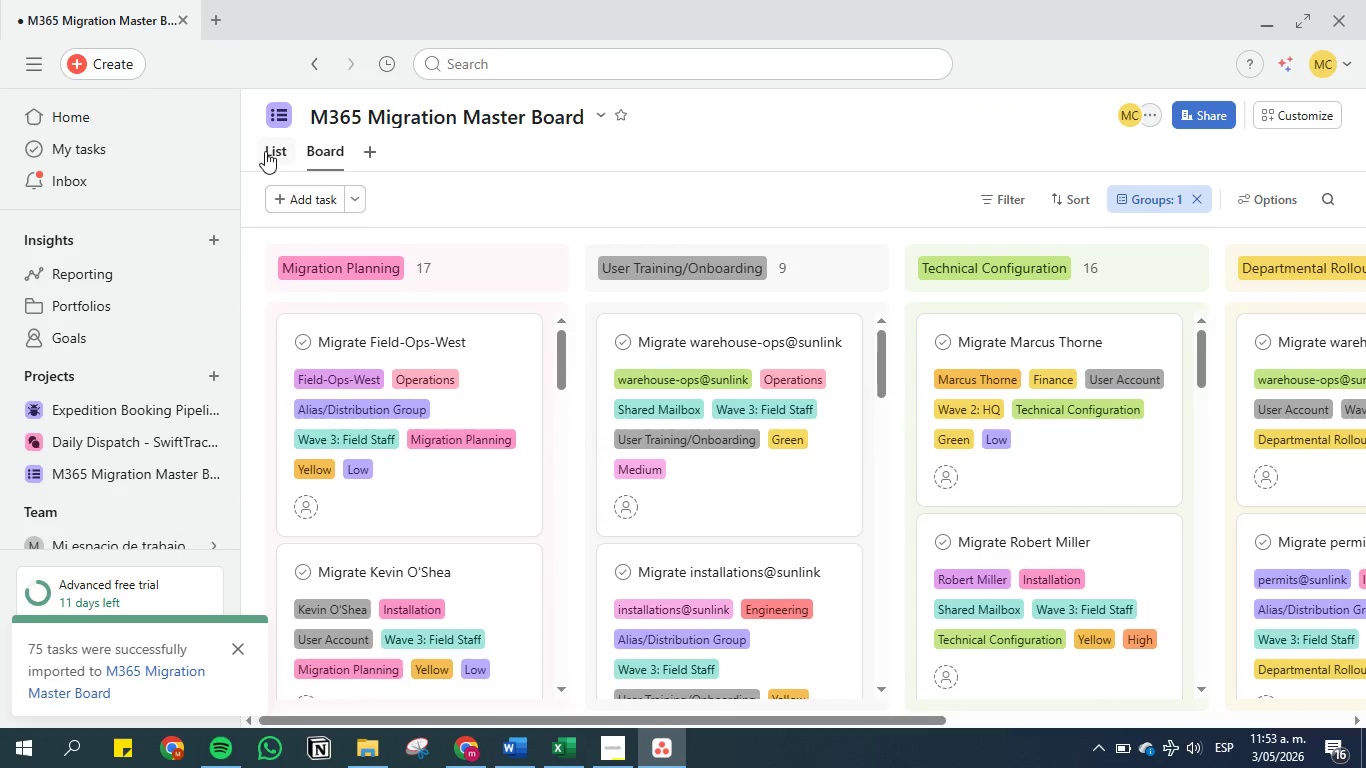 
left_click([265, 151])
 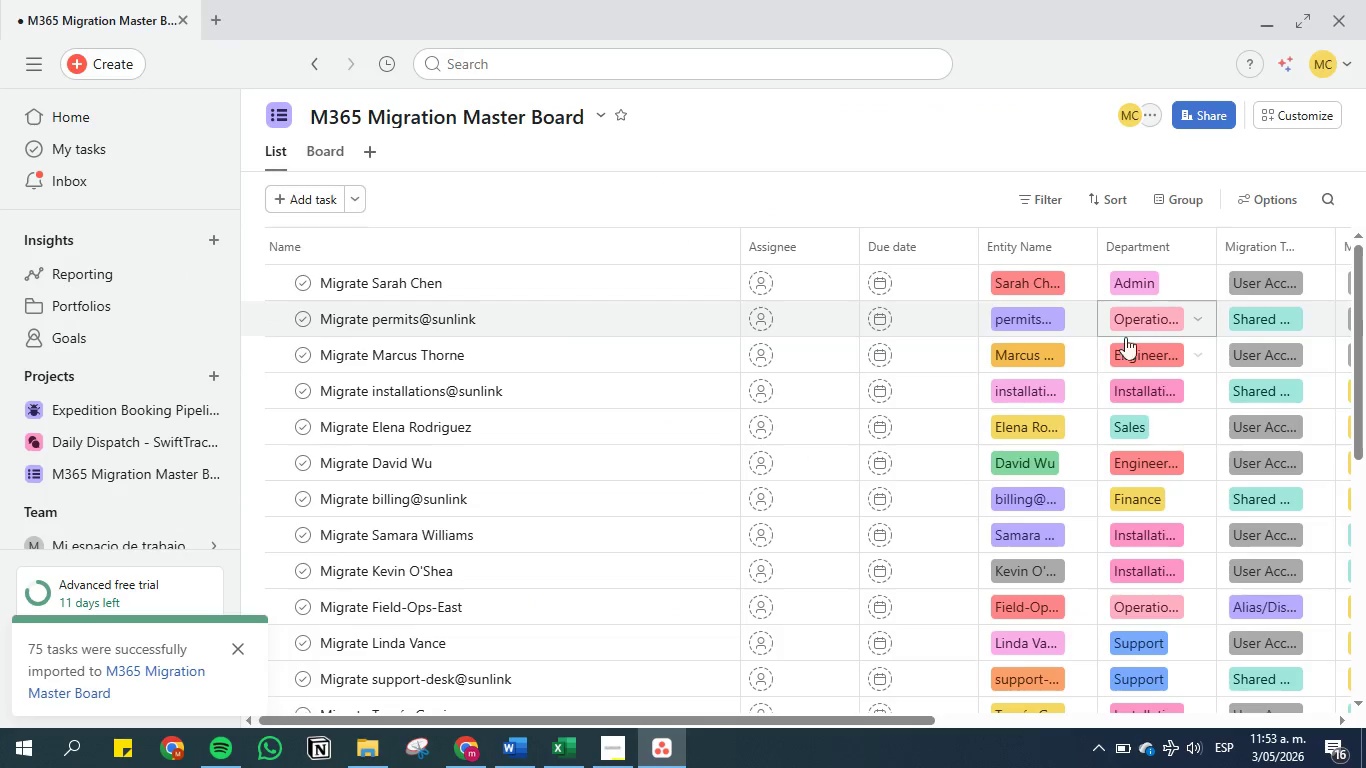 
left_click_drag(start_coordinate=[747, 717], to_coordinate=[1074, 712])
 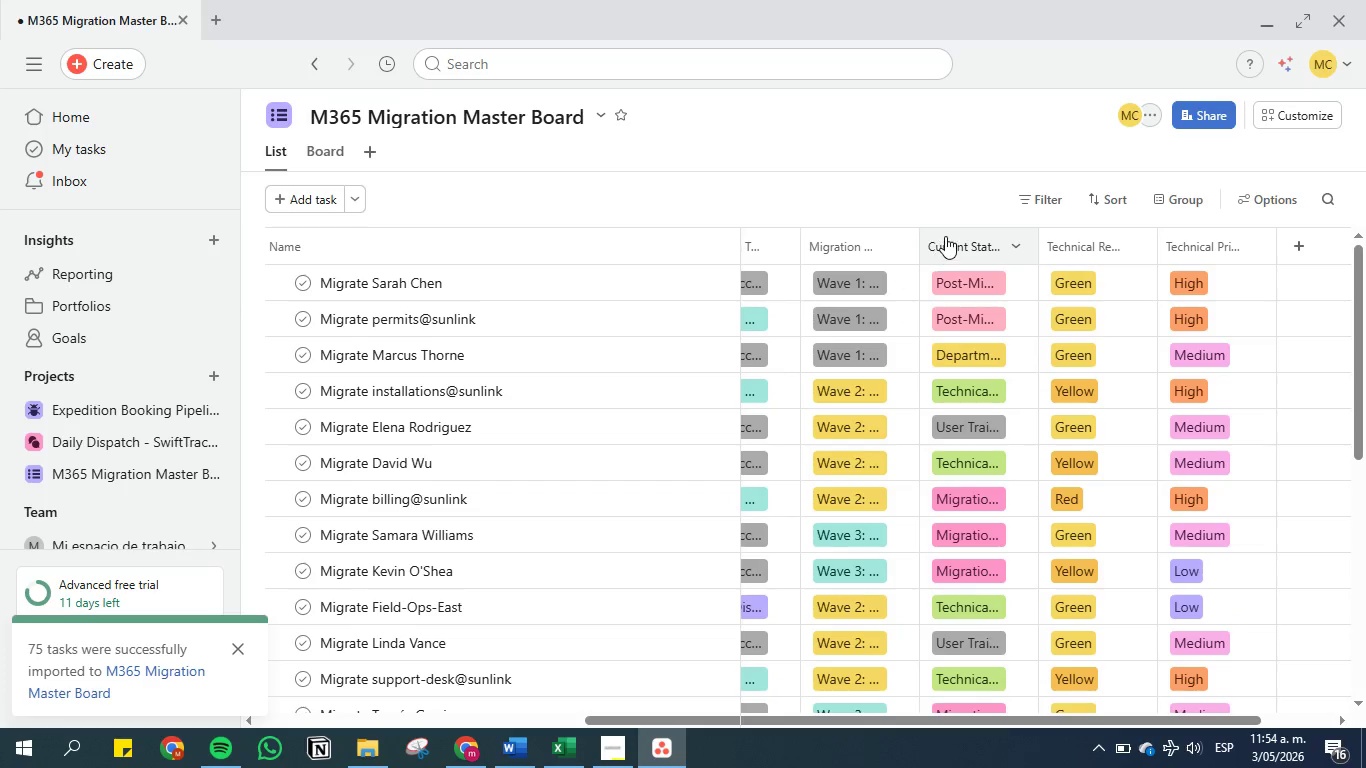 
left_click([946, 236])
 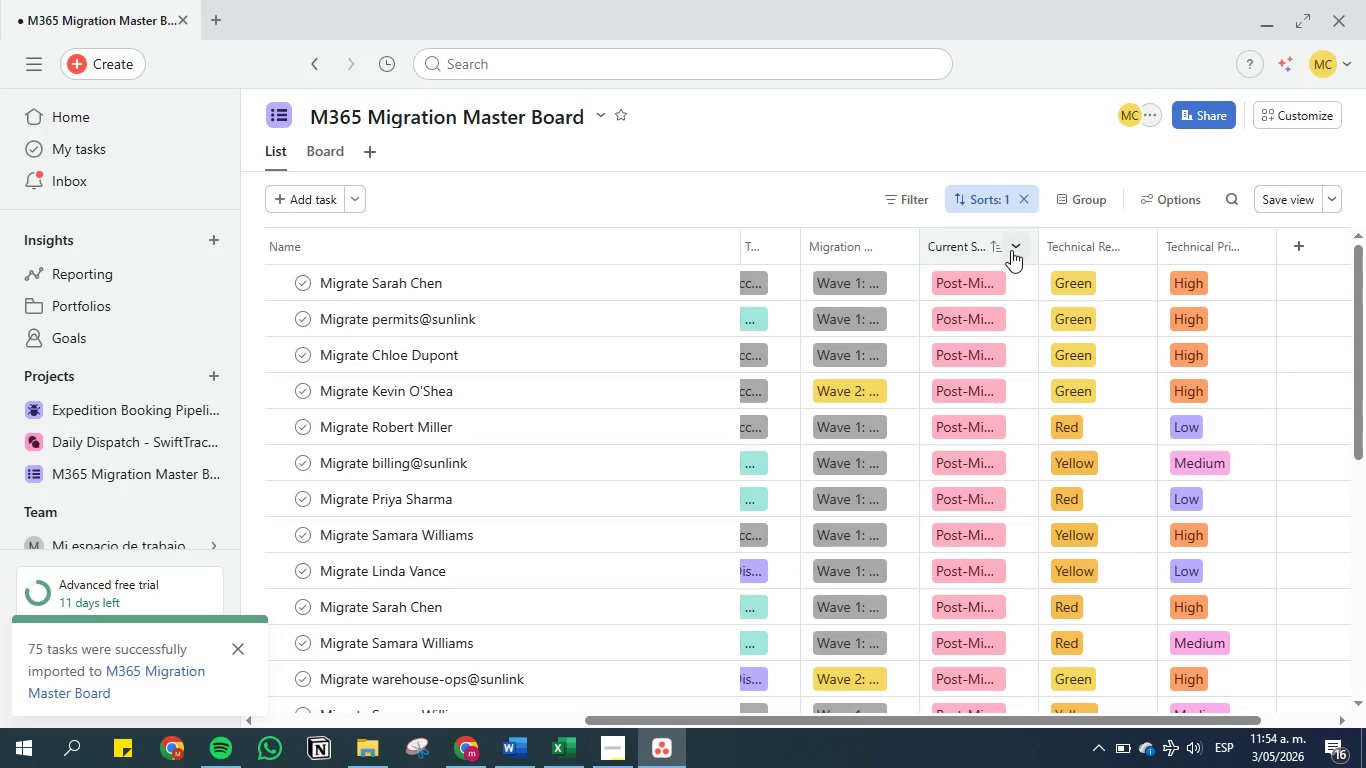 
left_click([1000, 240])
 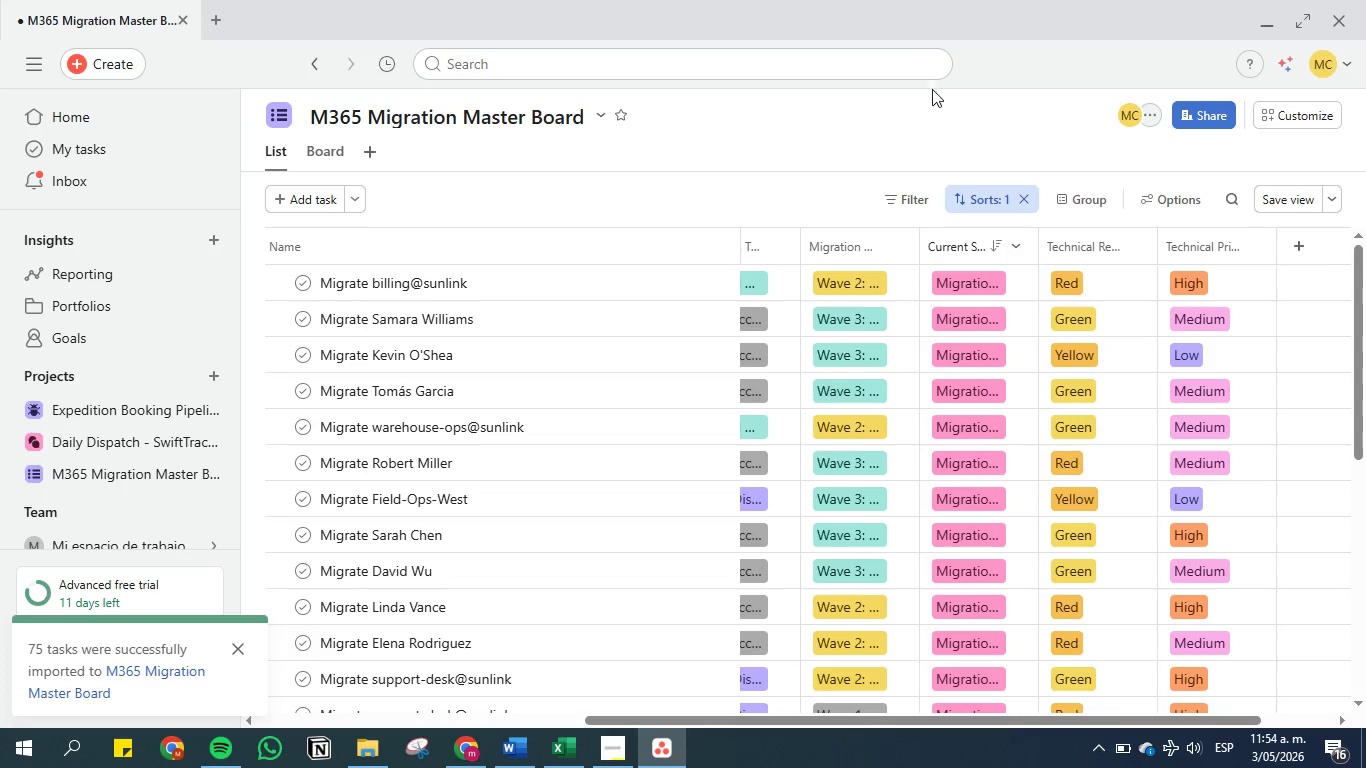 
left_click([1027, 201])
 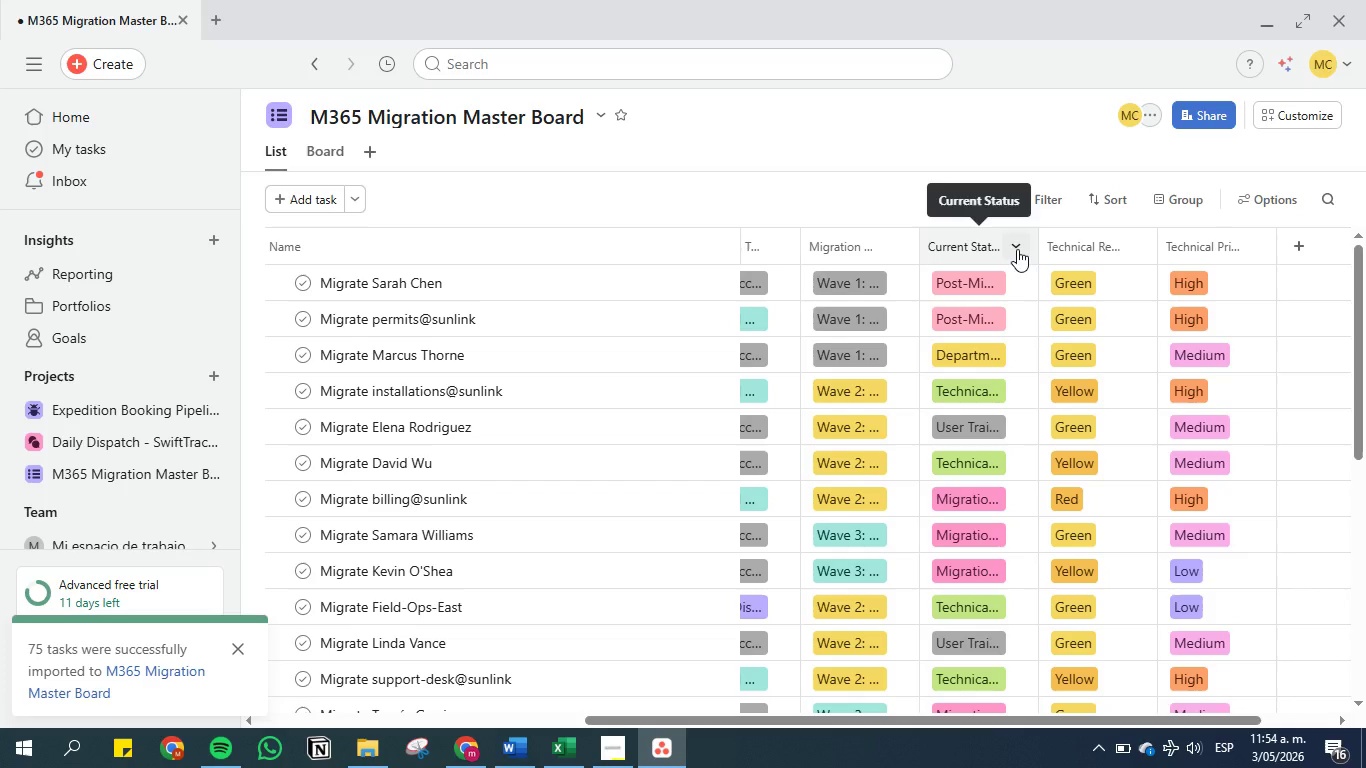 
left_click([1017, 249])
 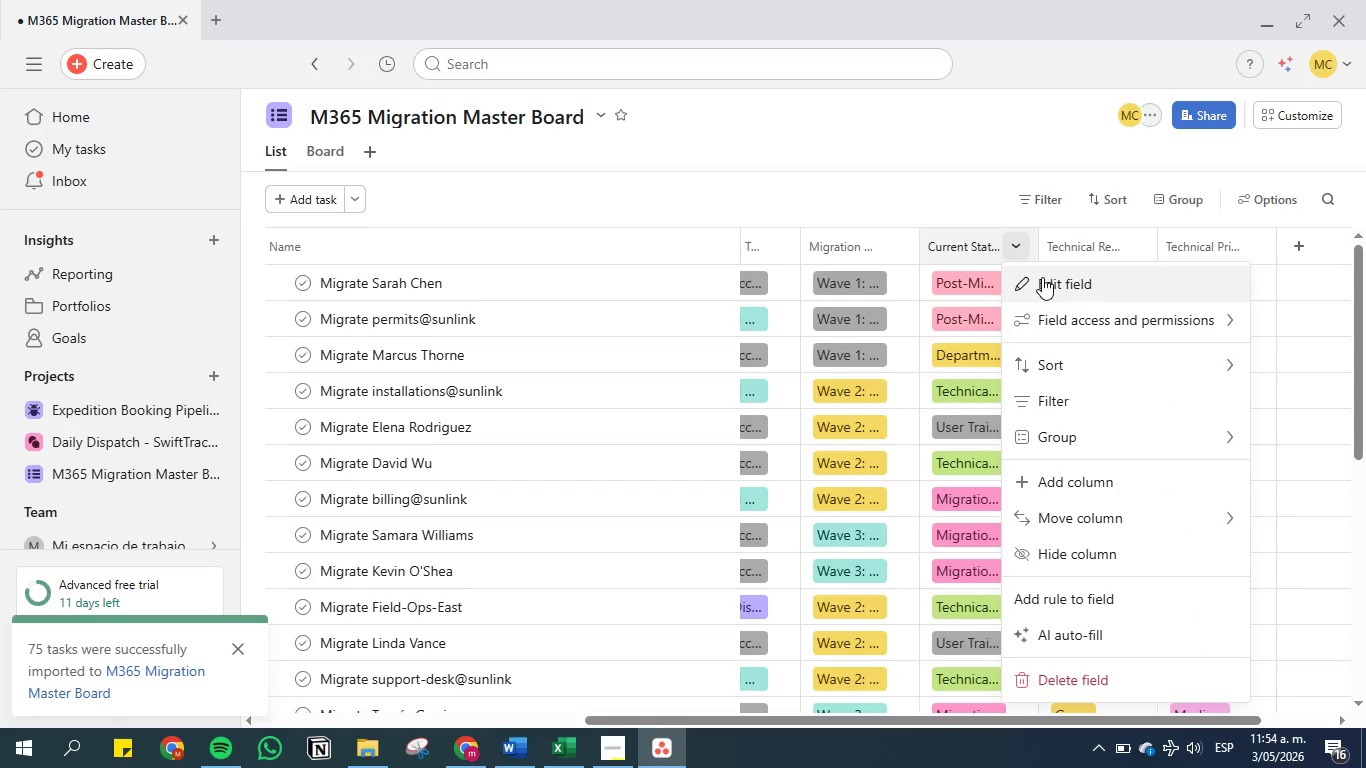 
left_click([1042, 277])
 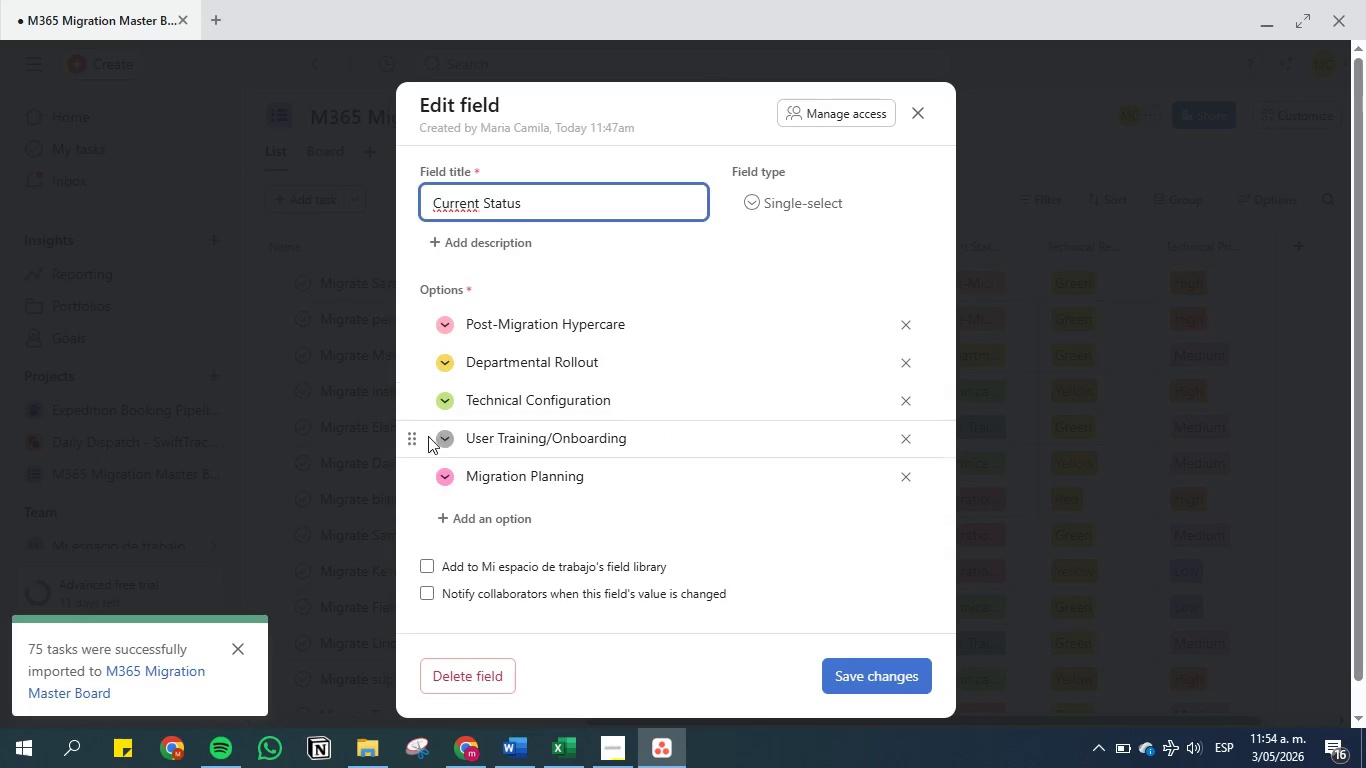 
left_click_drag(start_coordinate=[416, 477], to_coordinate=[428, 292])
 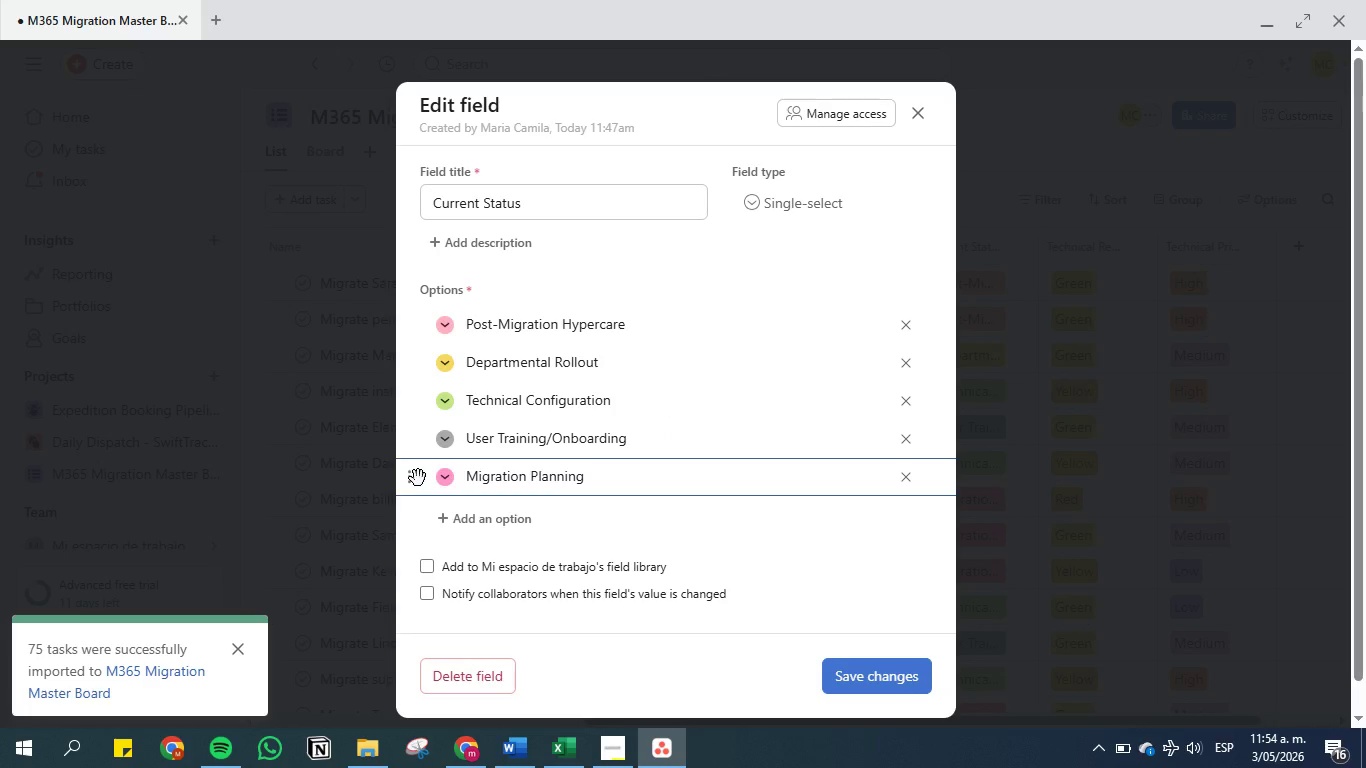 
left_click_drag(start_coordinate=[418, 478], to_coordinate=[421, 313])
 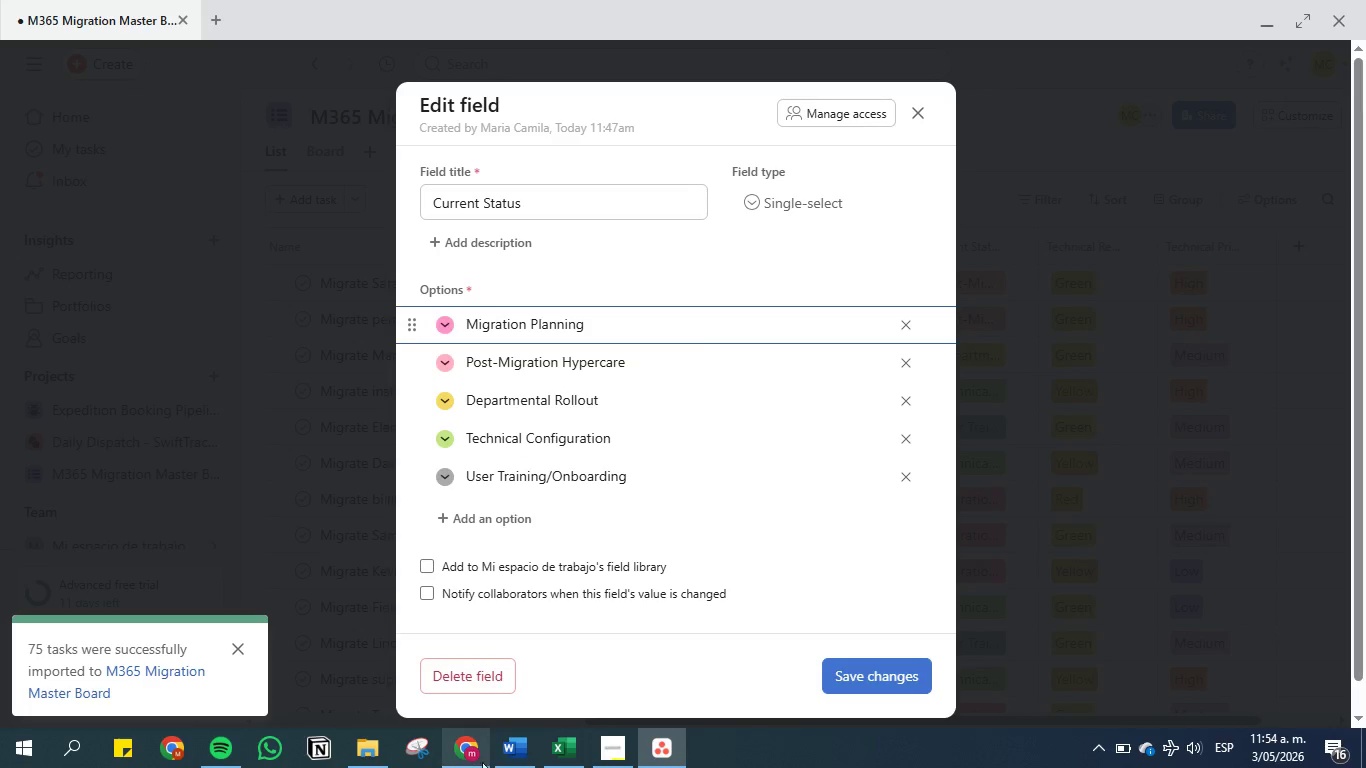 
left_click([510, 749])
 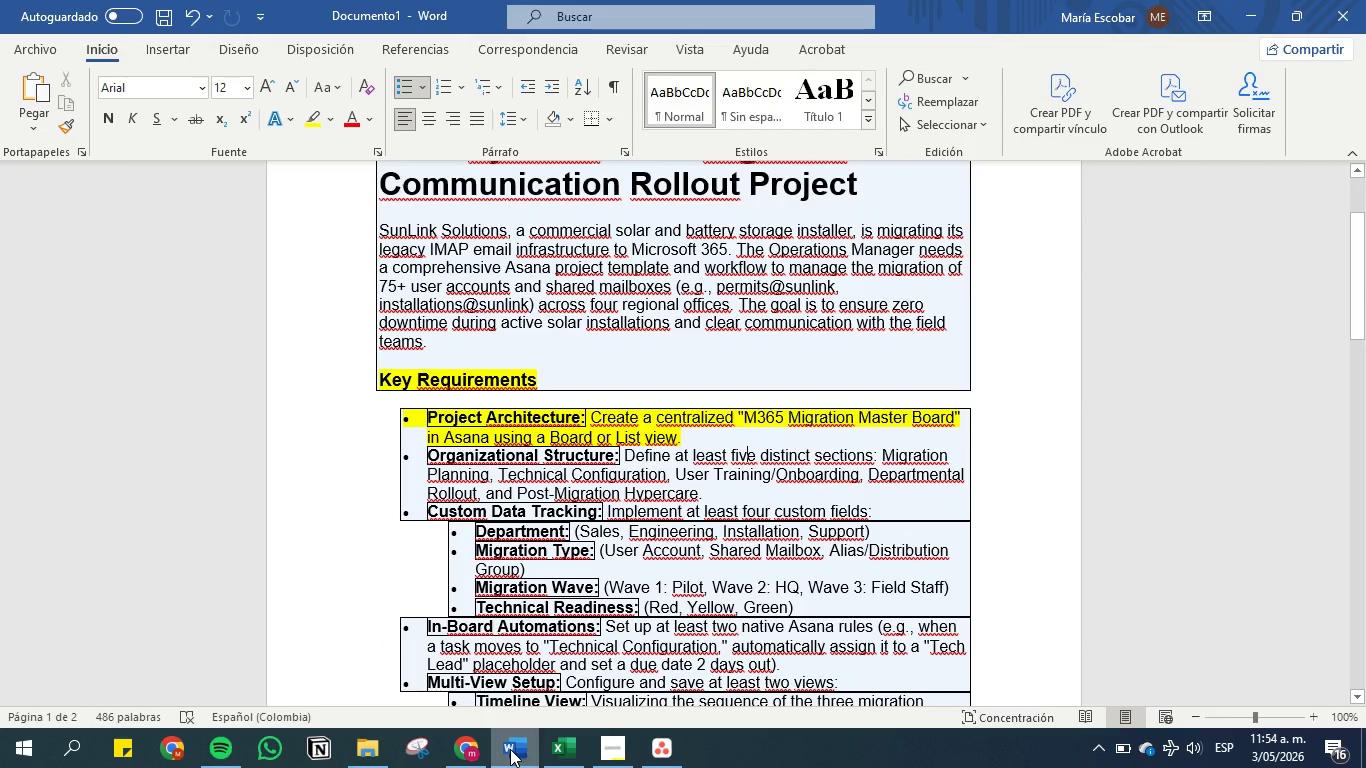 
left_click([510, 749])
 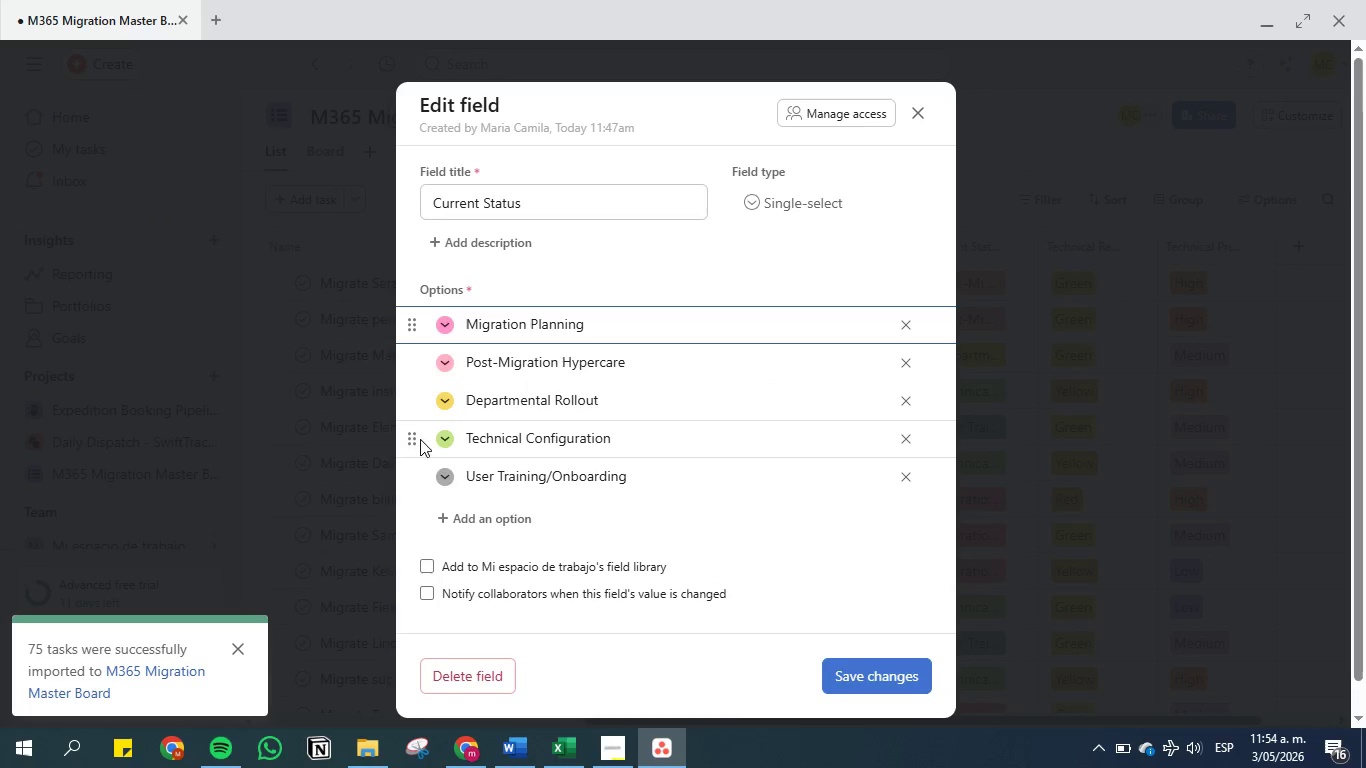 
left_click_drag(start_coordinate=[411, 436], to_coordinate=[420, 344])
 